 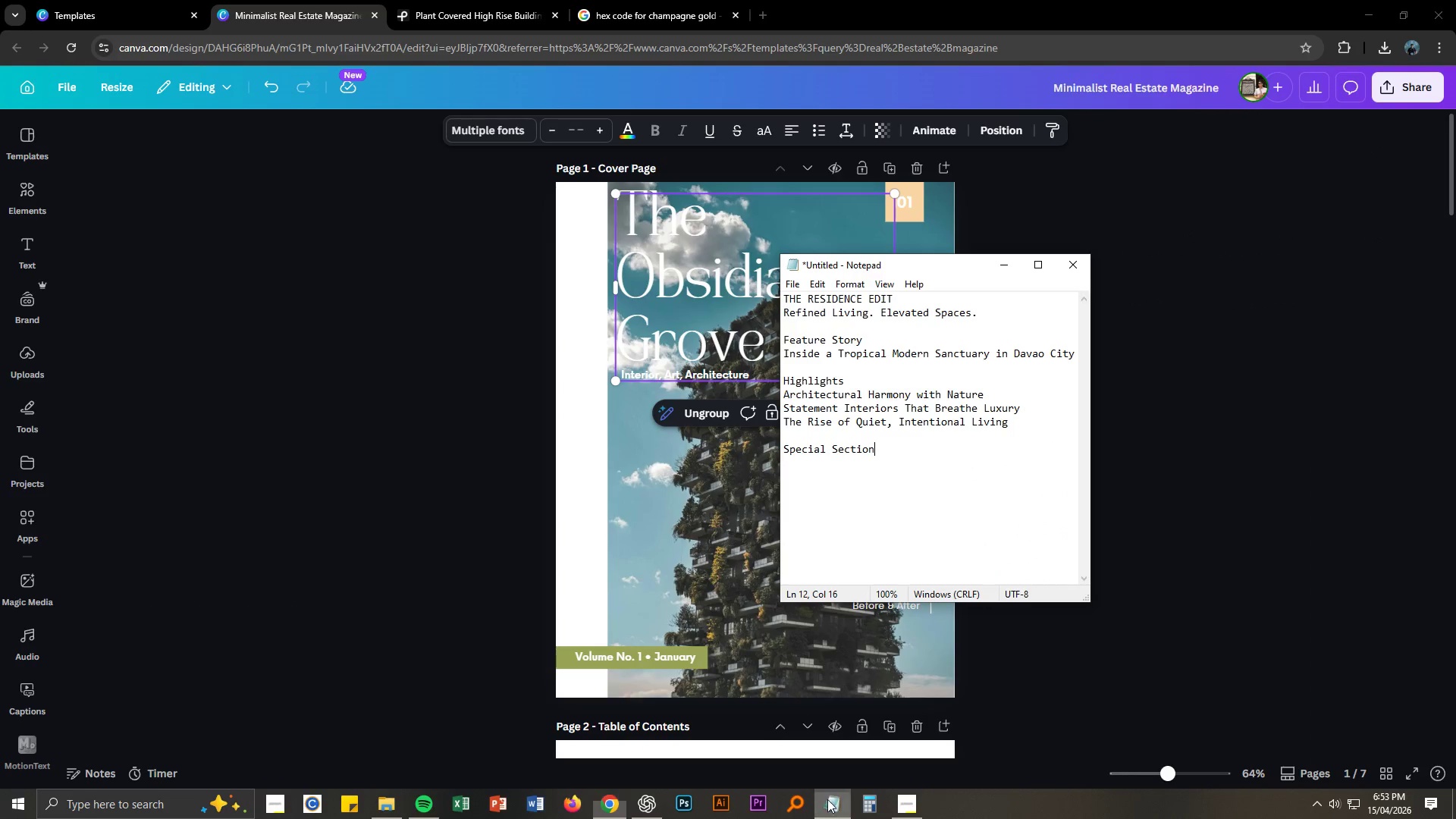 
key(Control+ControlLeft)
 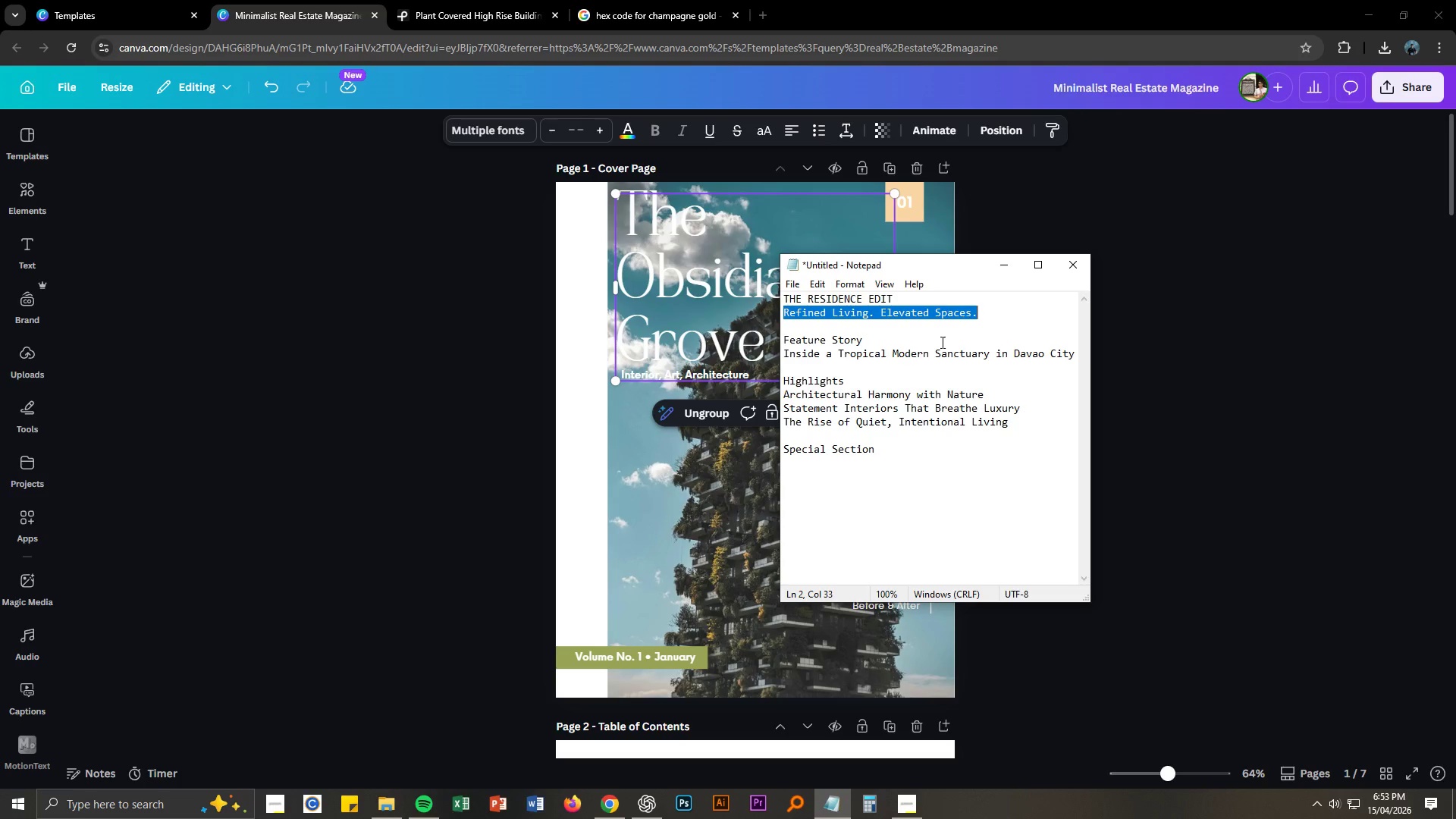 
key(Control+C)
 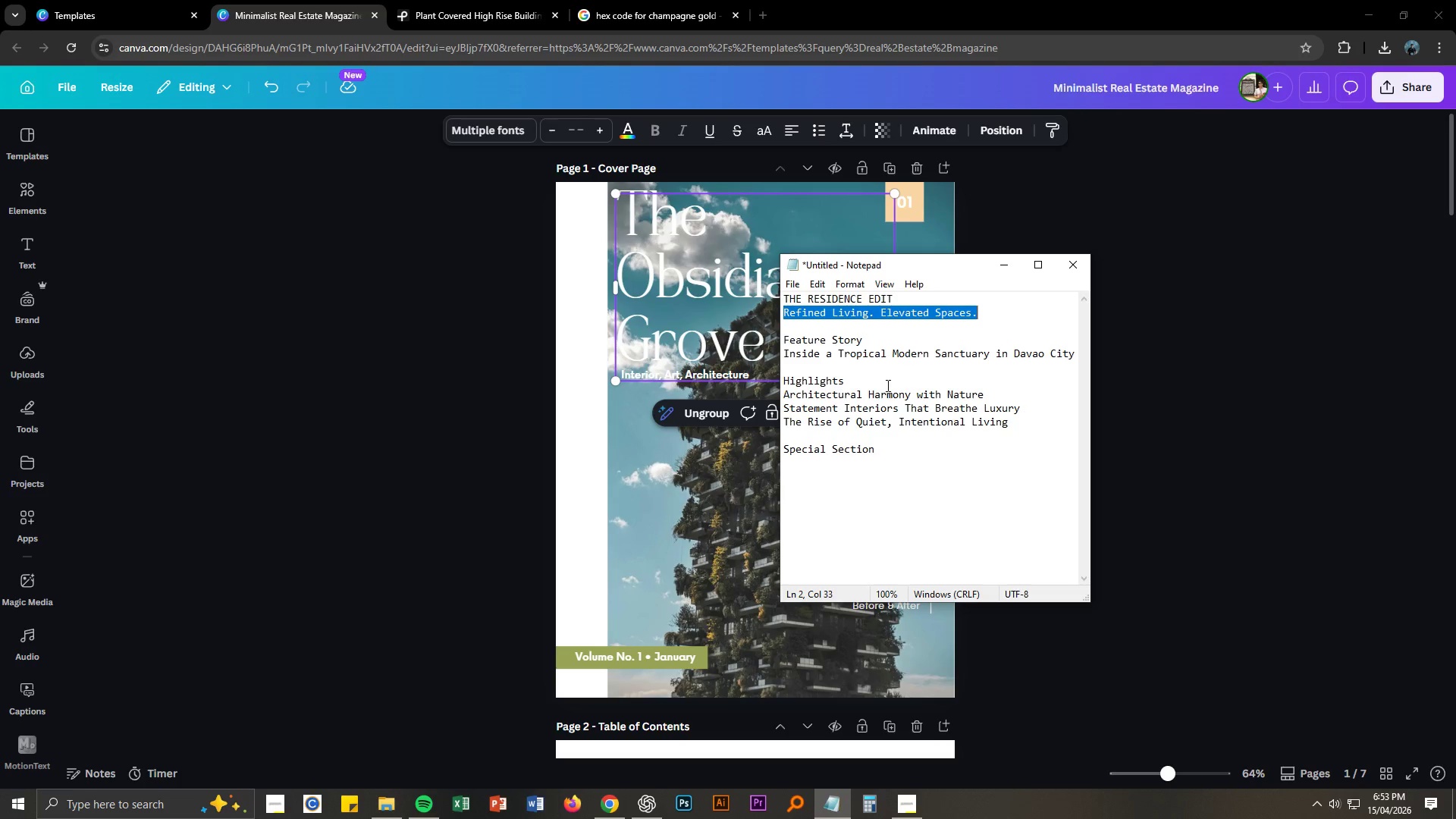 
key(Alt+AltLeft)
 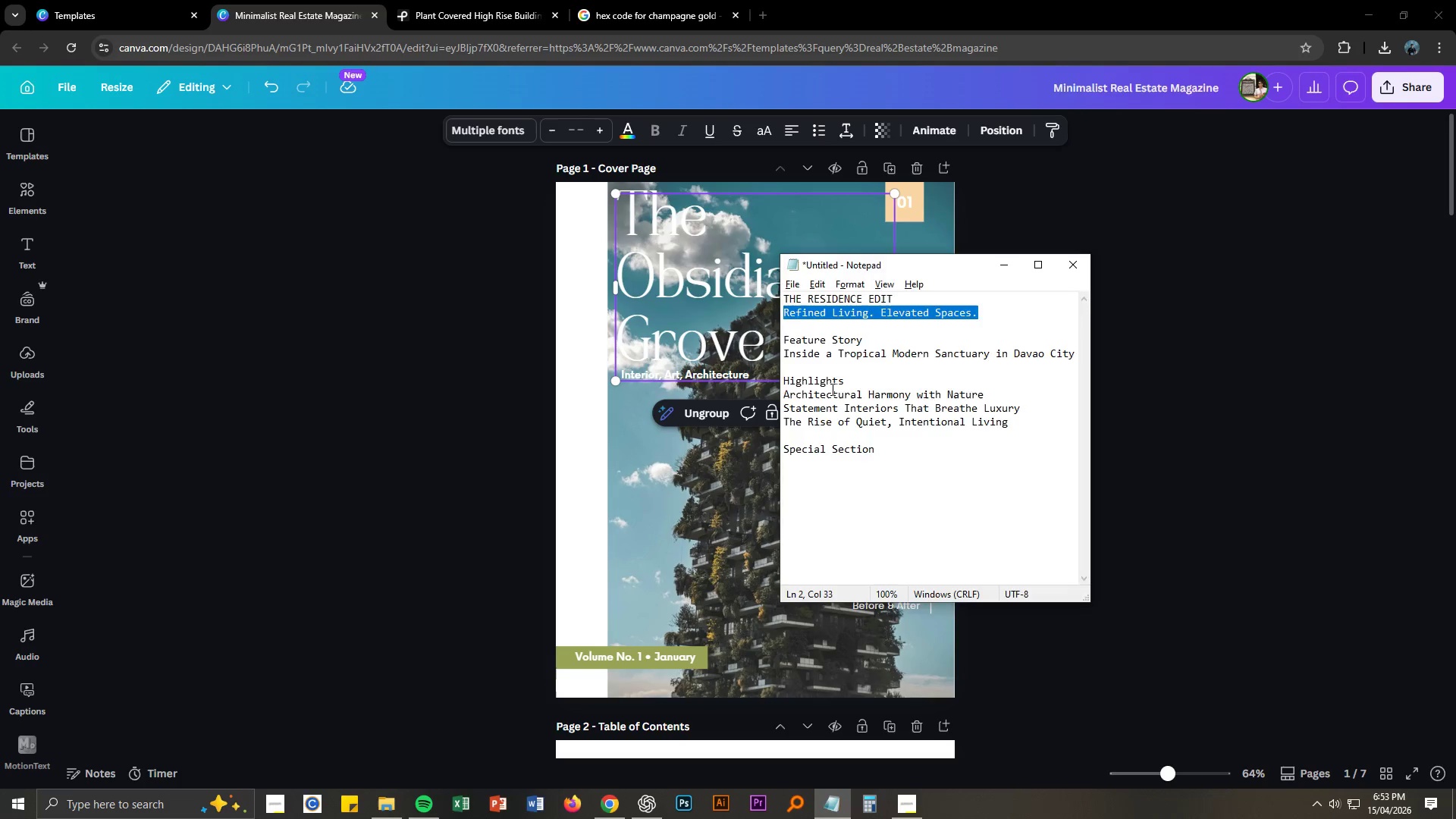 
key(Alt+Tab)
 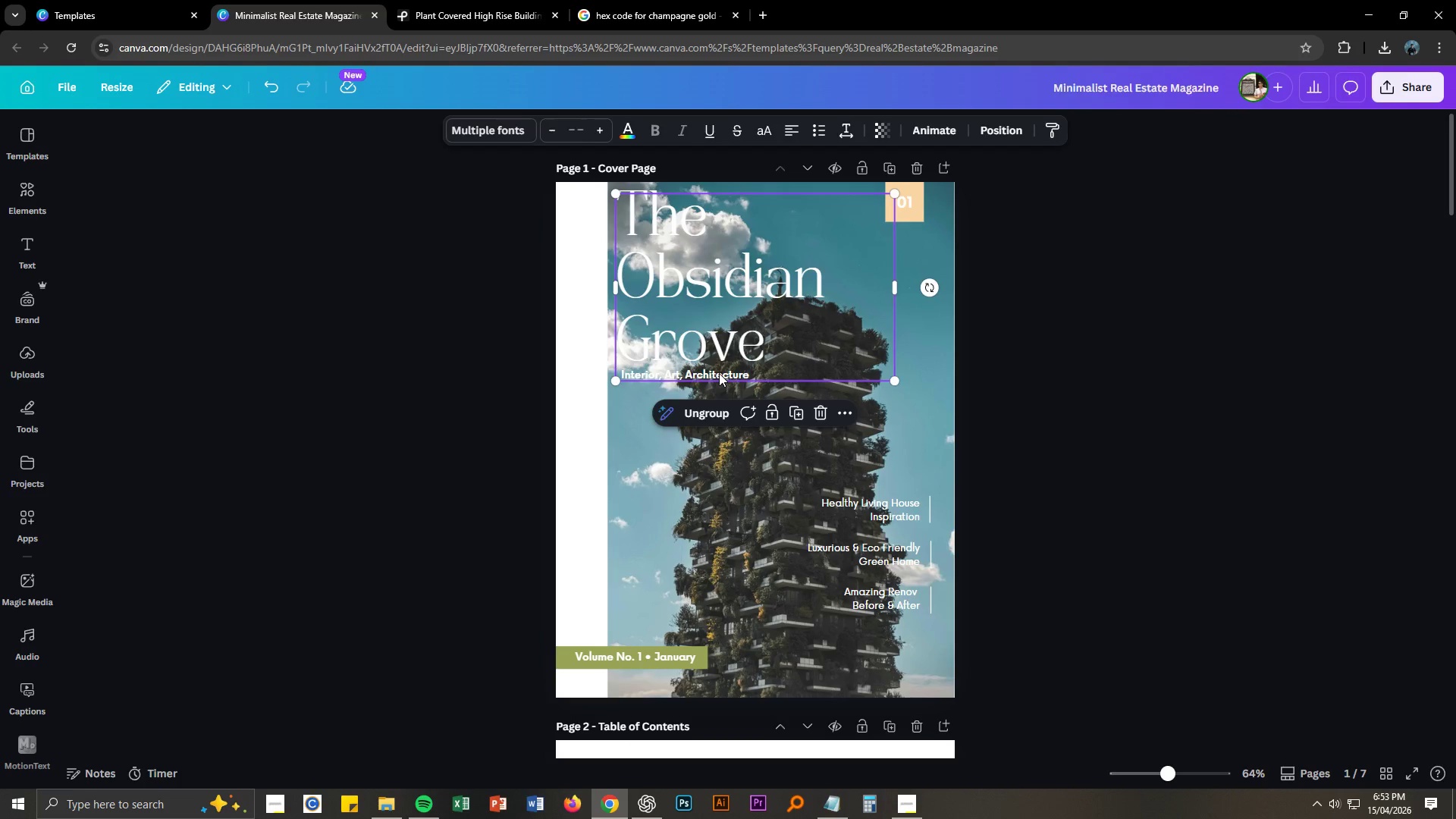 
double_click([719, 373])
 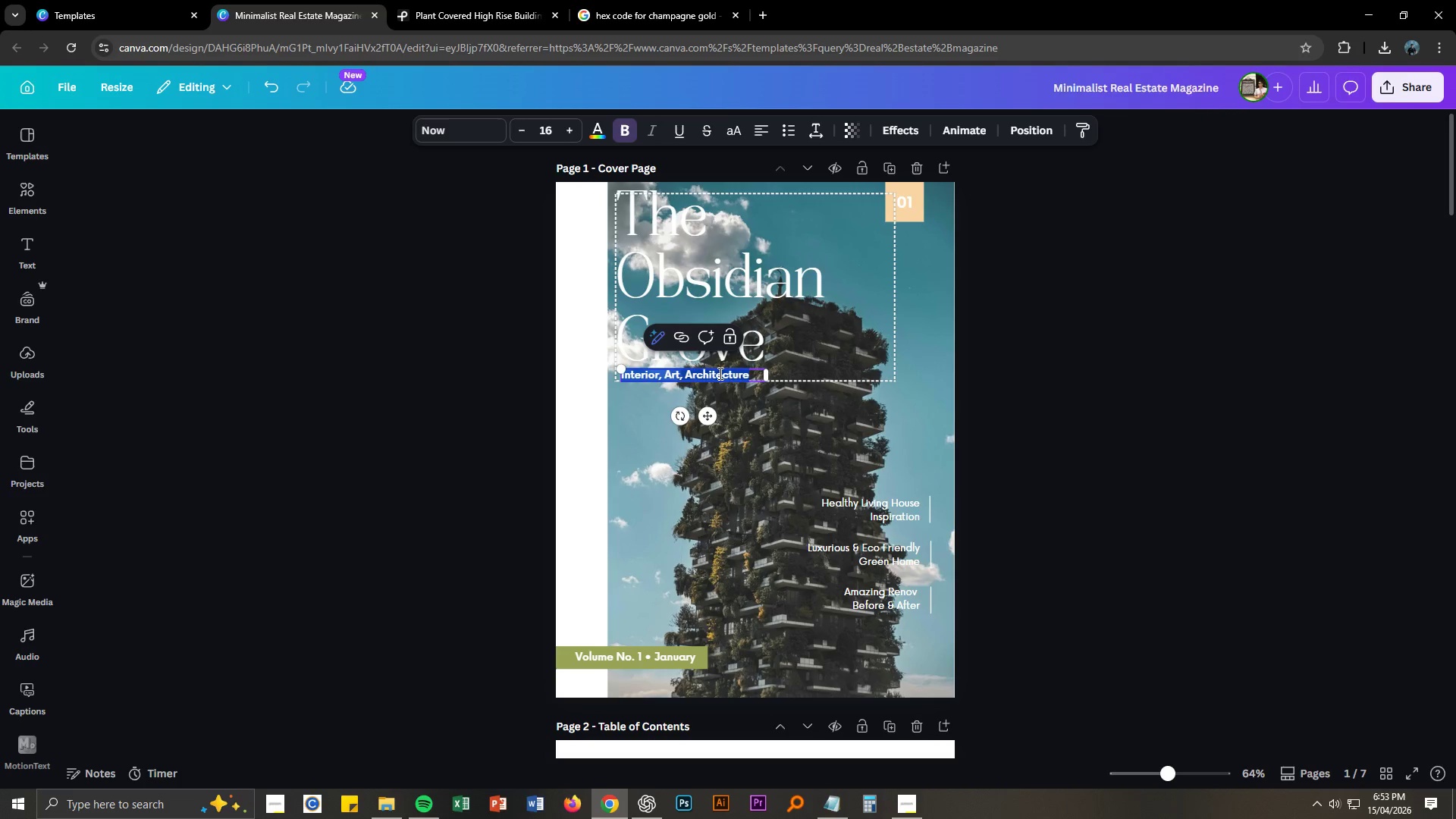 
triple_click([719, 373])
 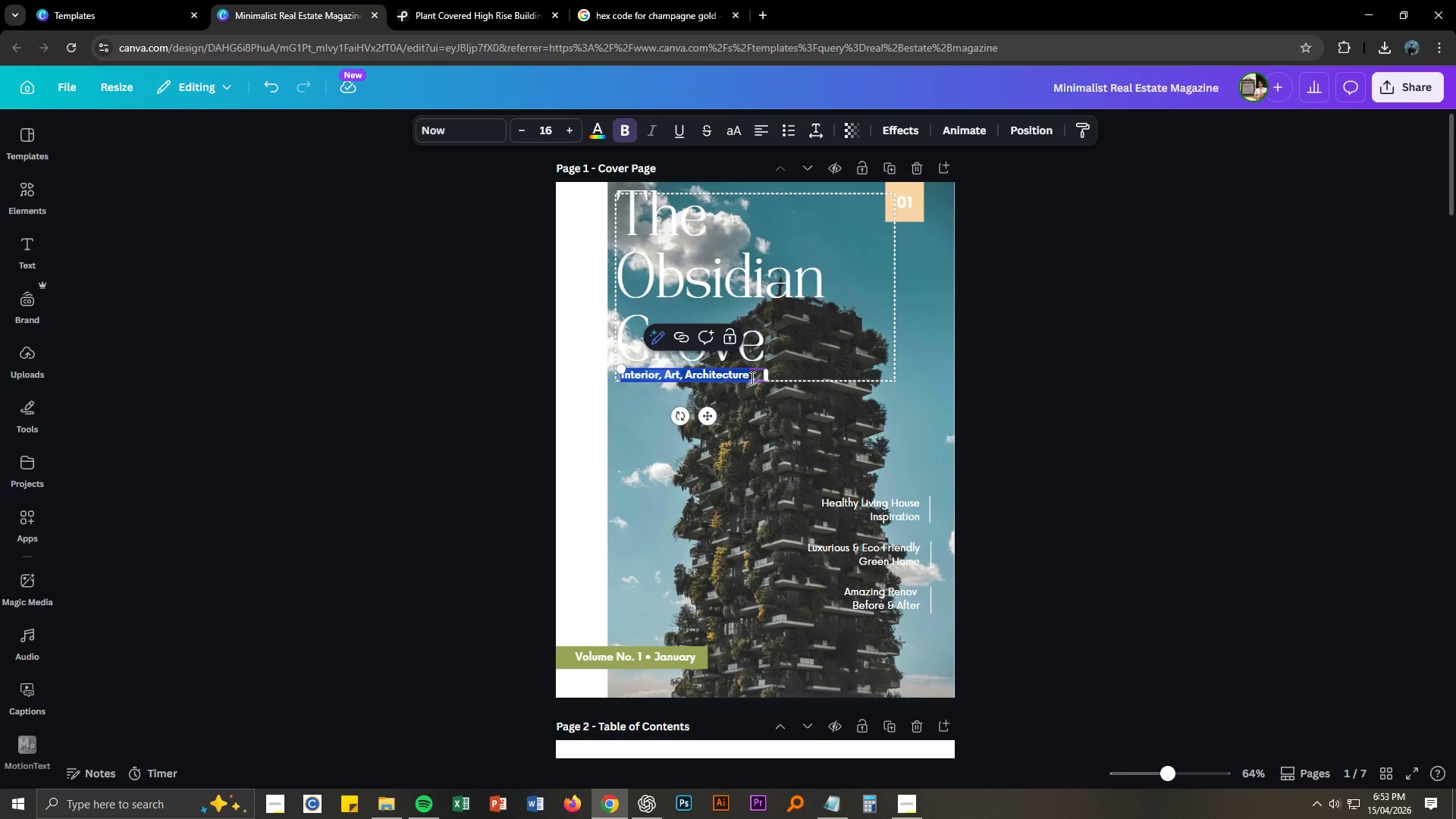 
key(Control+ControlLeft)
 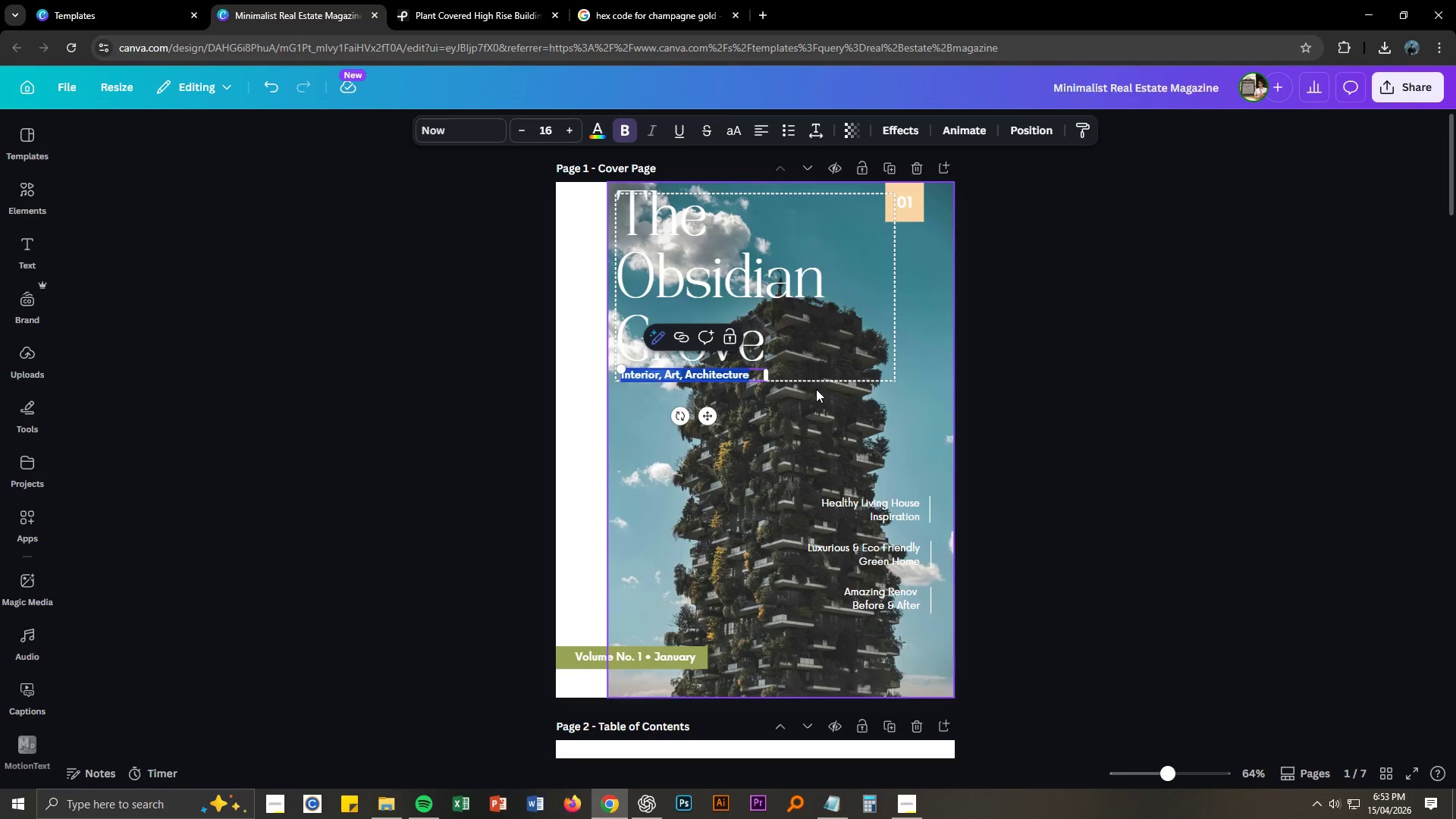 
key(Control+V)
 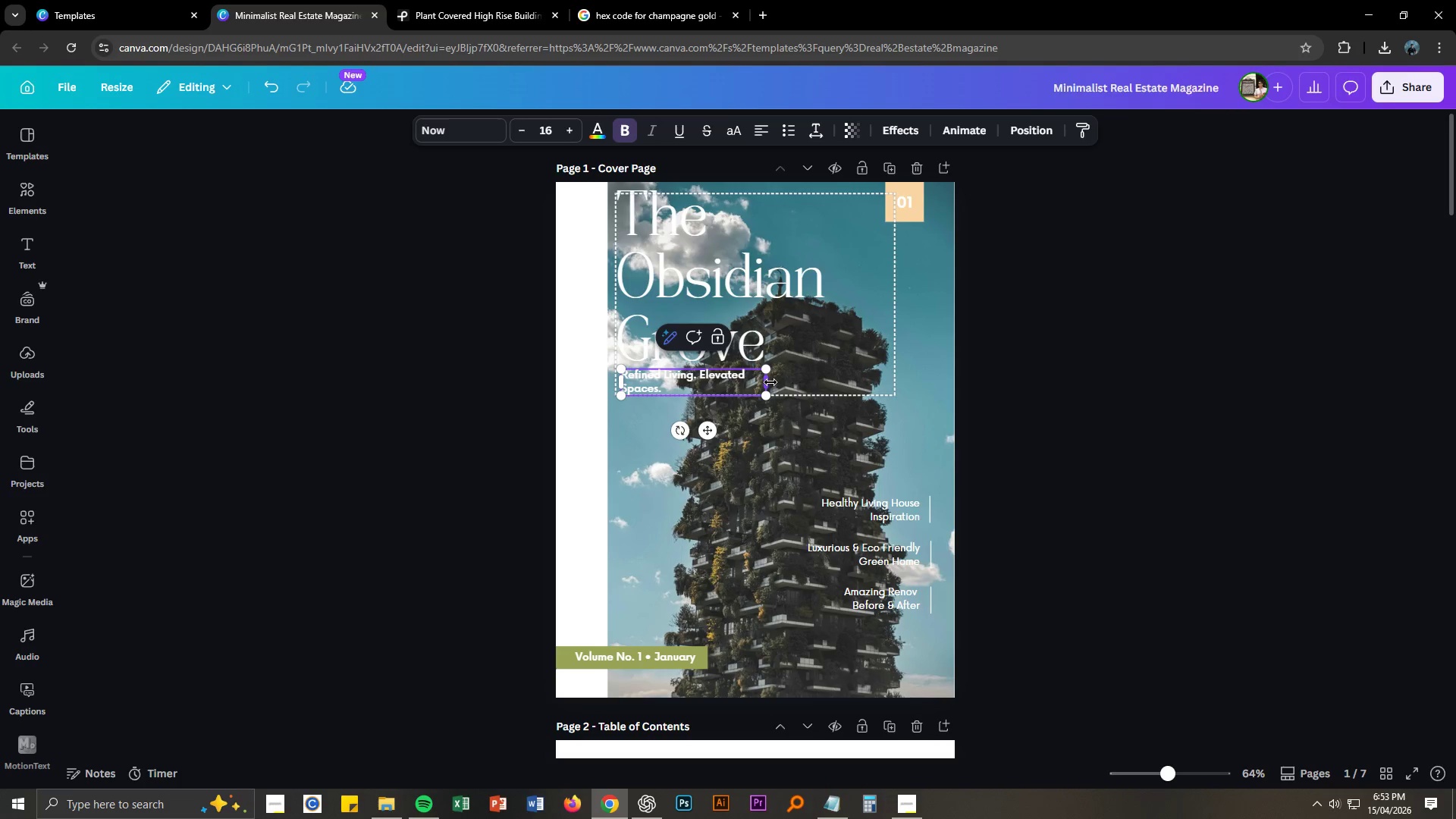 
left_click_drag(start_coordinate=[770, 382], to_coordinate=[810, 386])
 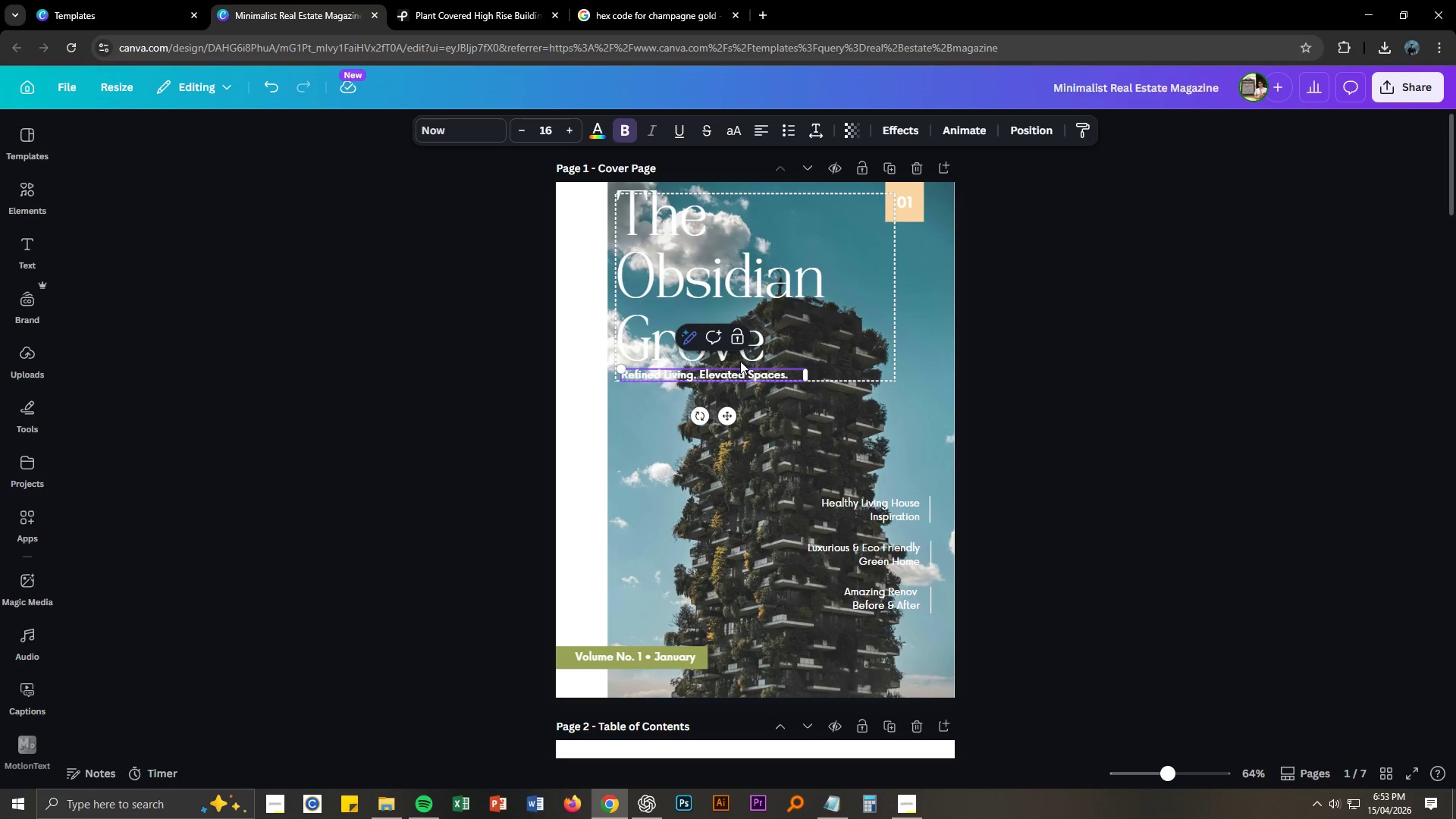 
left_click_drag(start_coordinate=[742, 359], to_coordinate=[742, 393])
 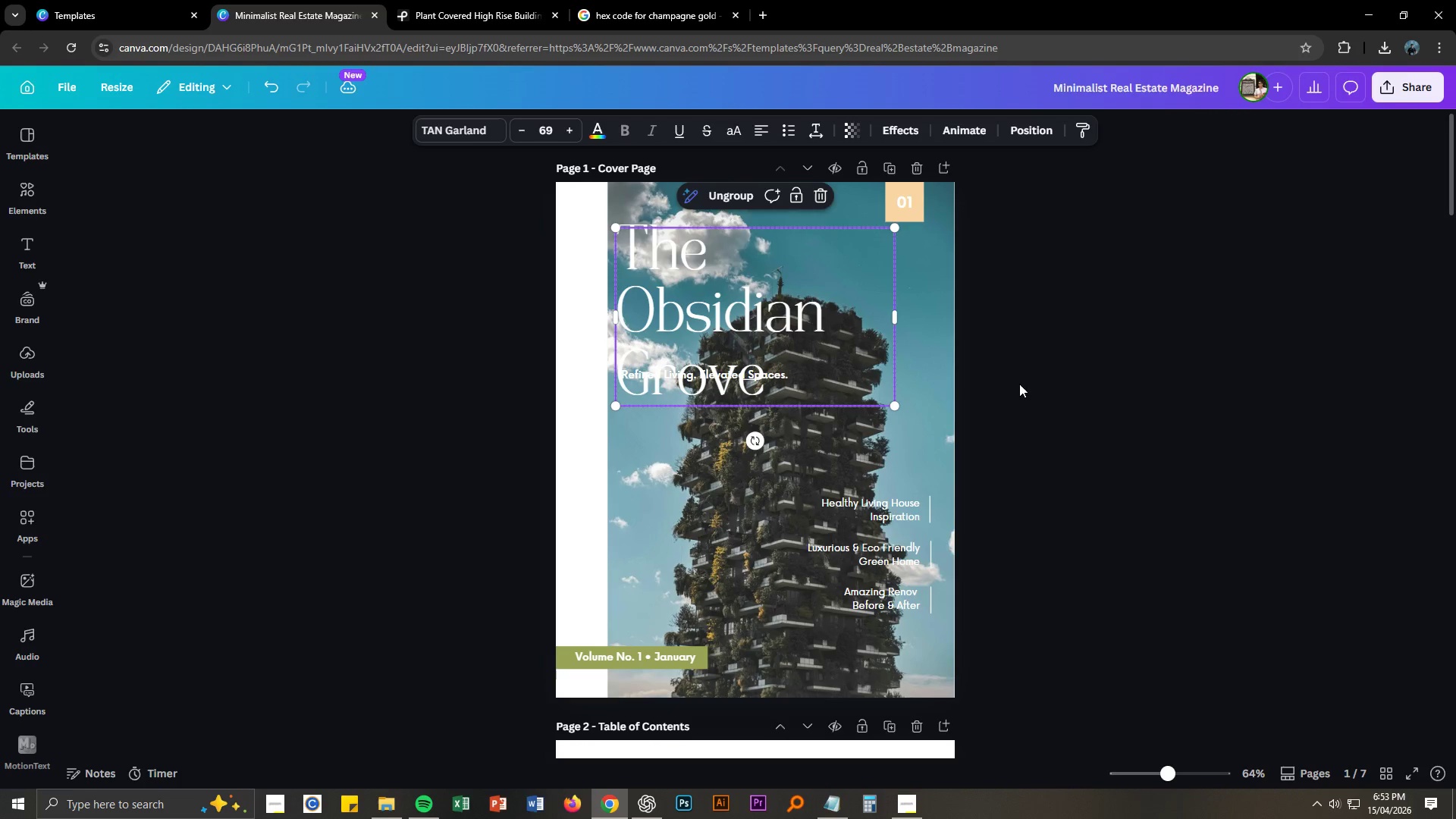 
left_click([1020, 383])
 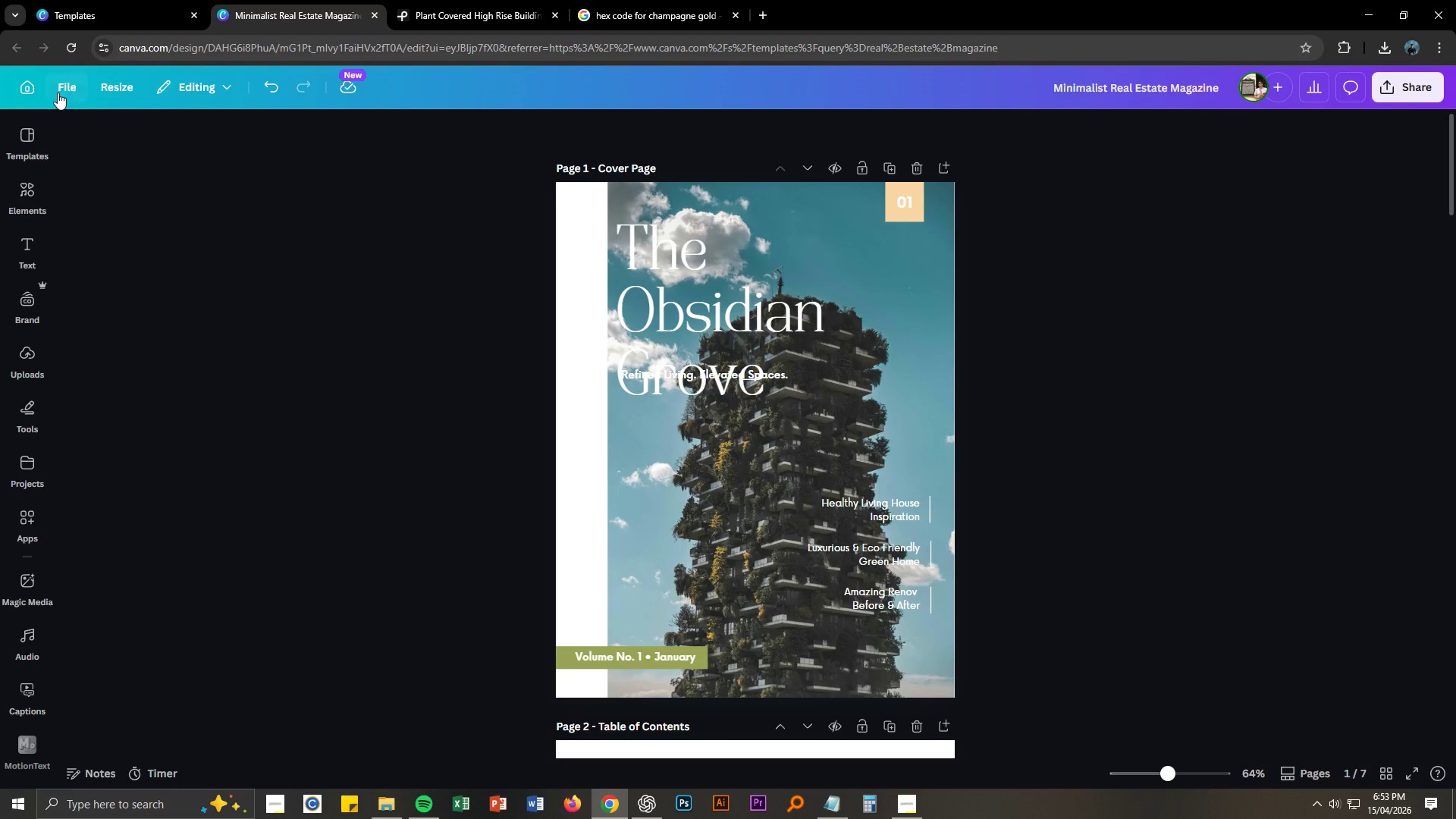 
left_click([108, 89])
 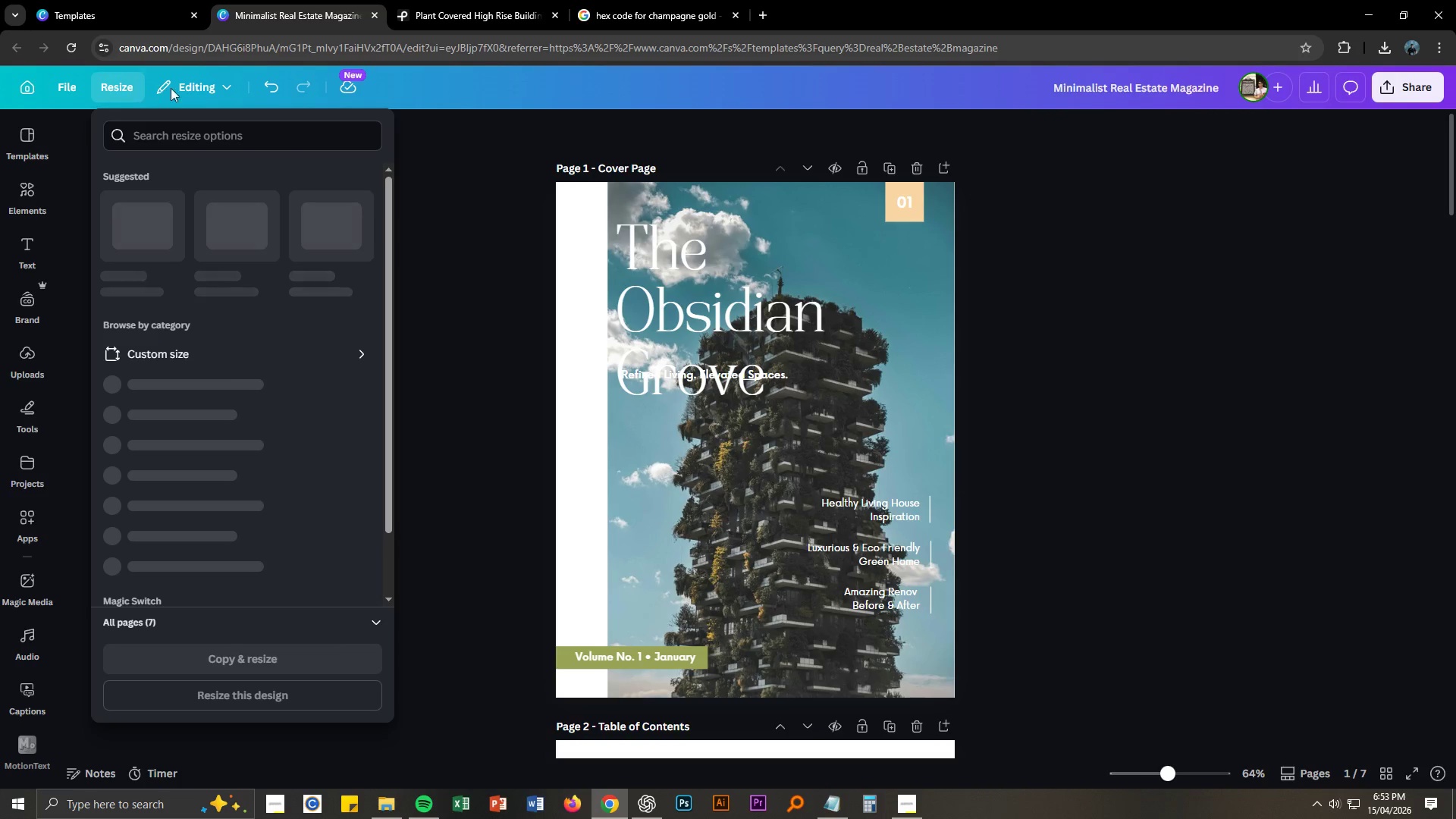 
left_click([197, 88])
 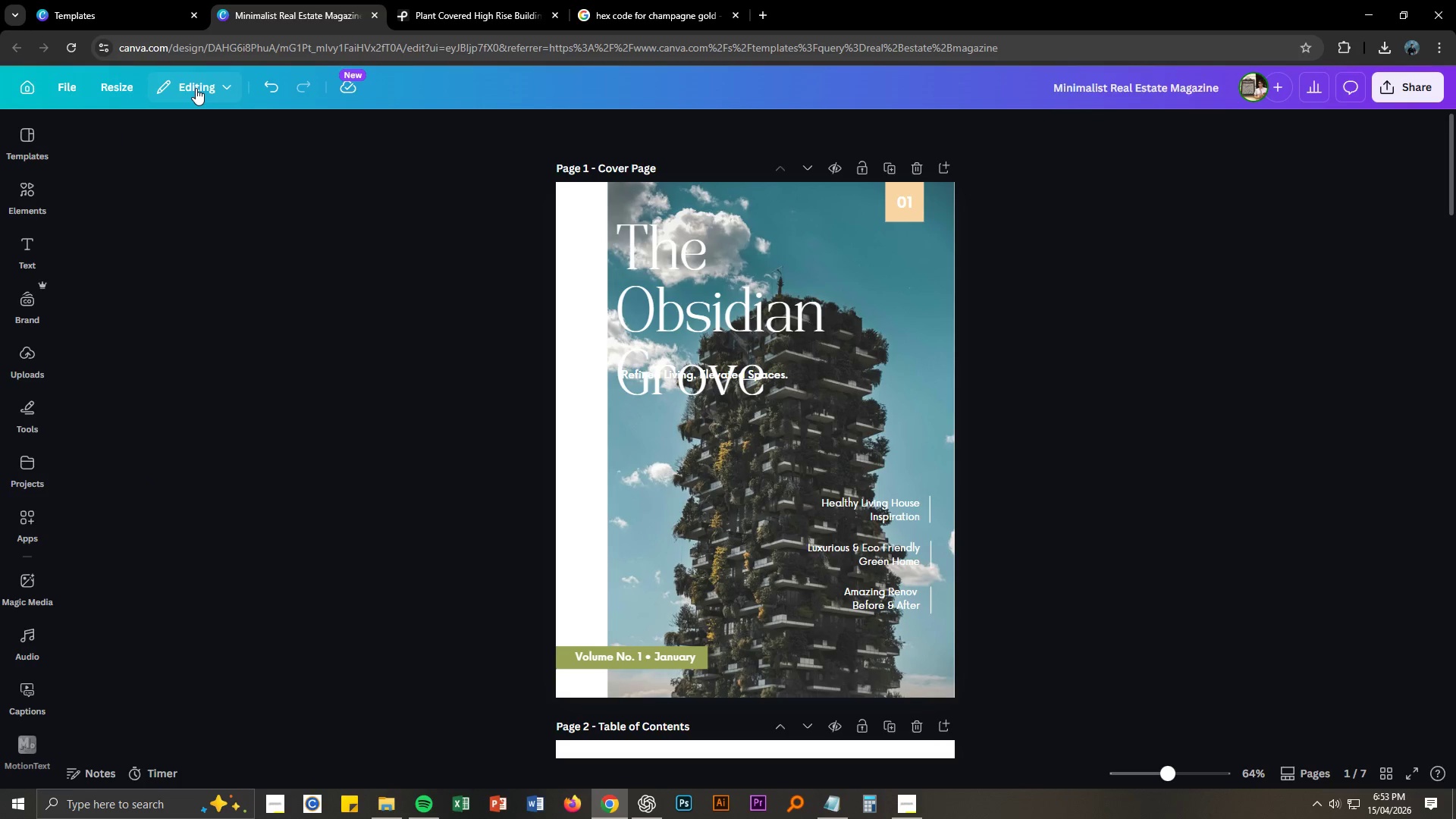 
left_click([196, 88])
 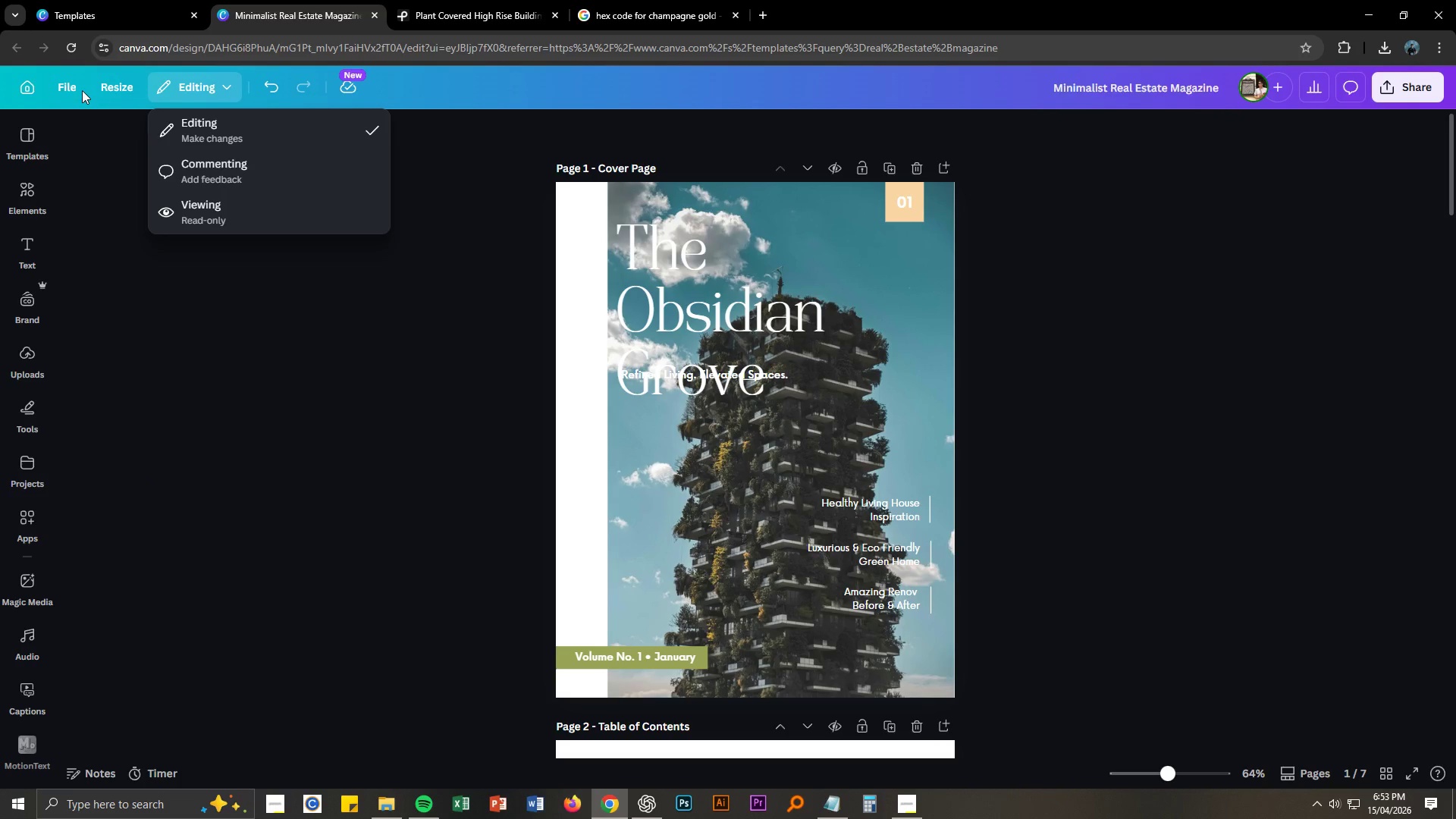 
left_click([132, 90])
 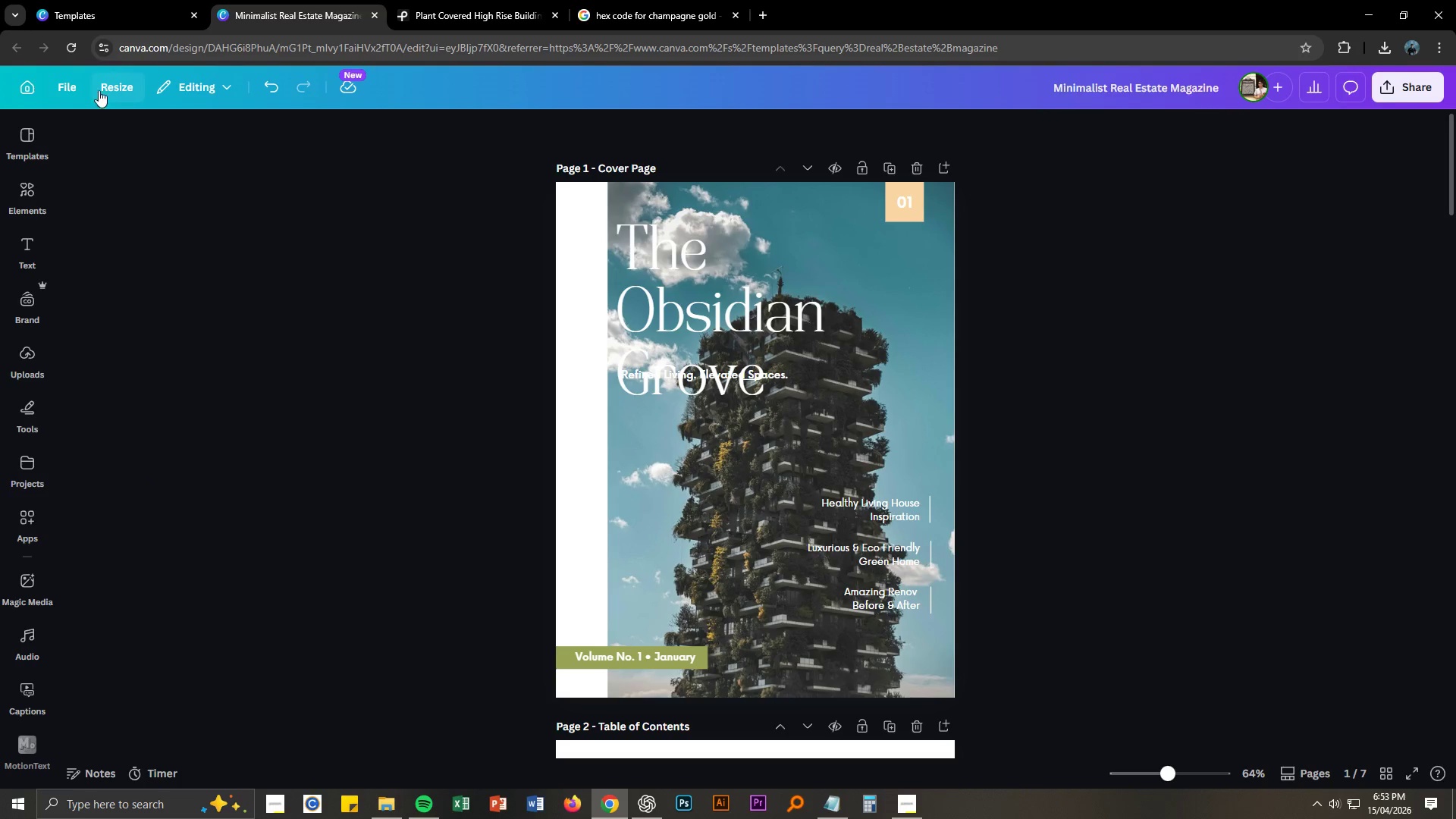 
left_click([62, 86])
 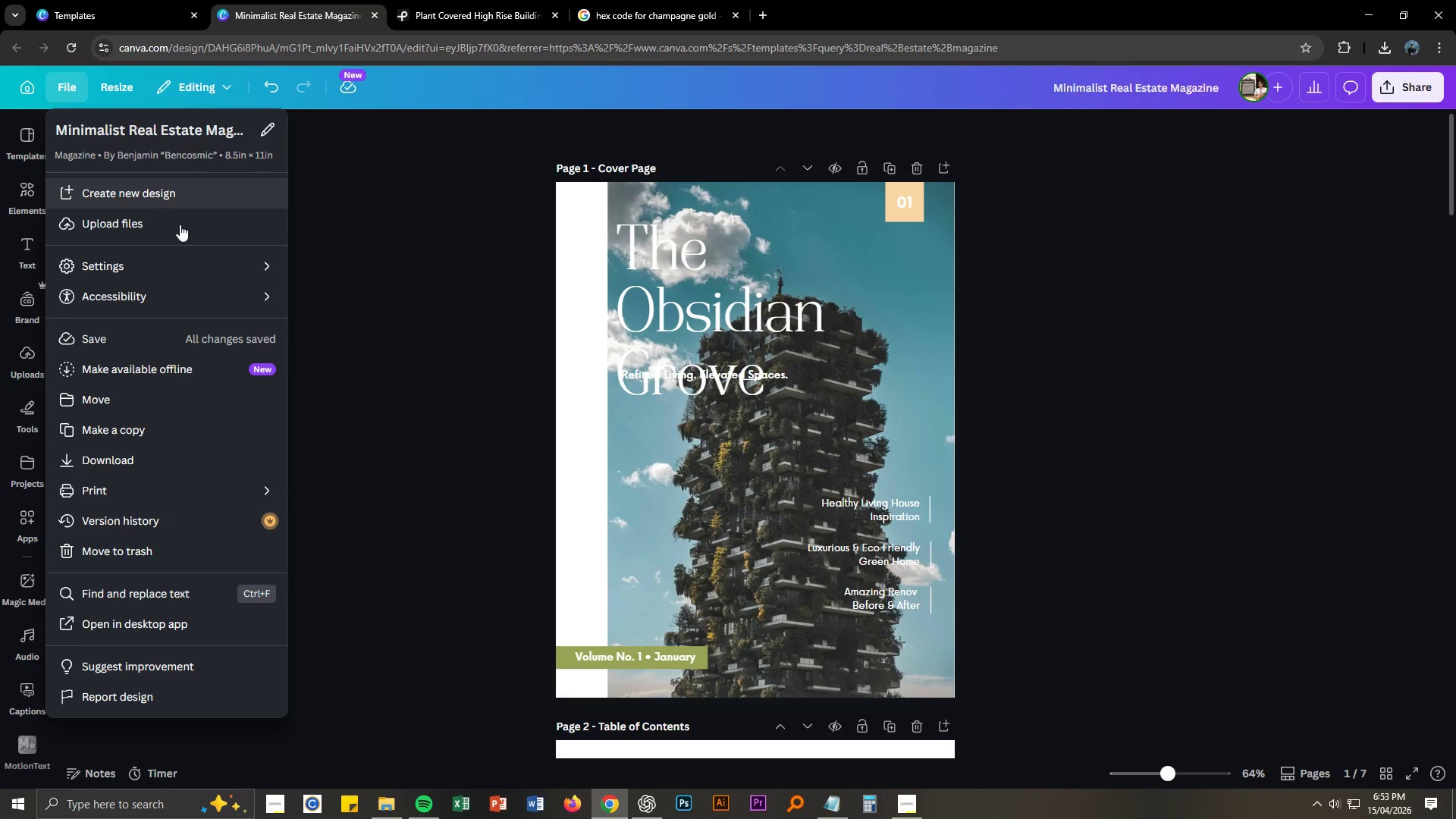 
left_click([186, 272])
 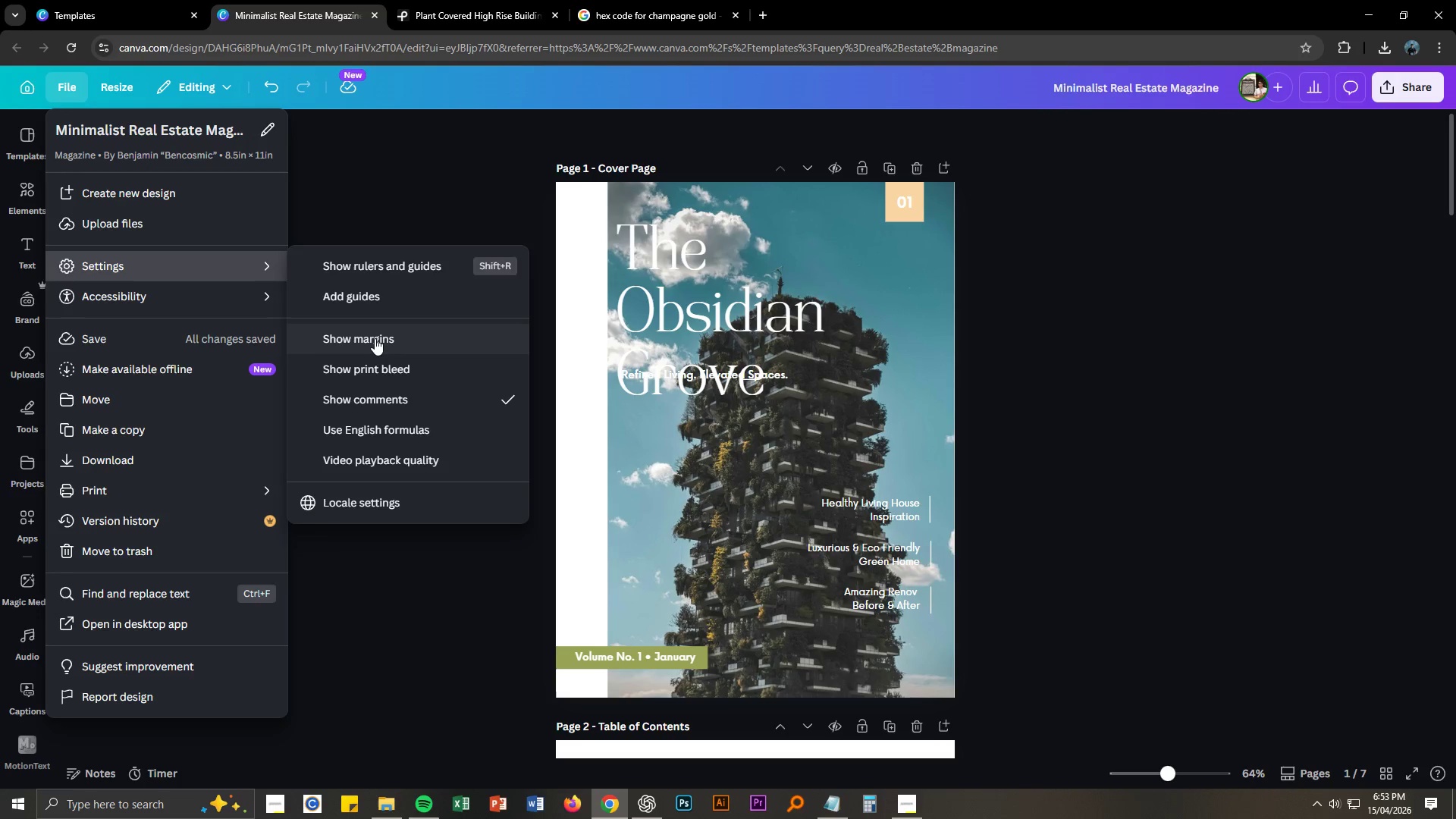 
left_click([375, 338])
 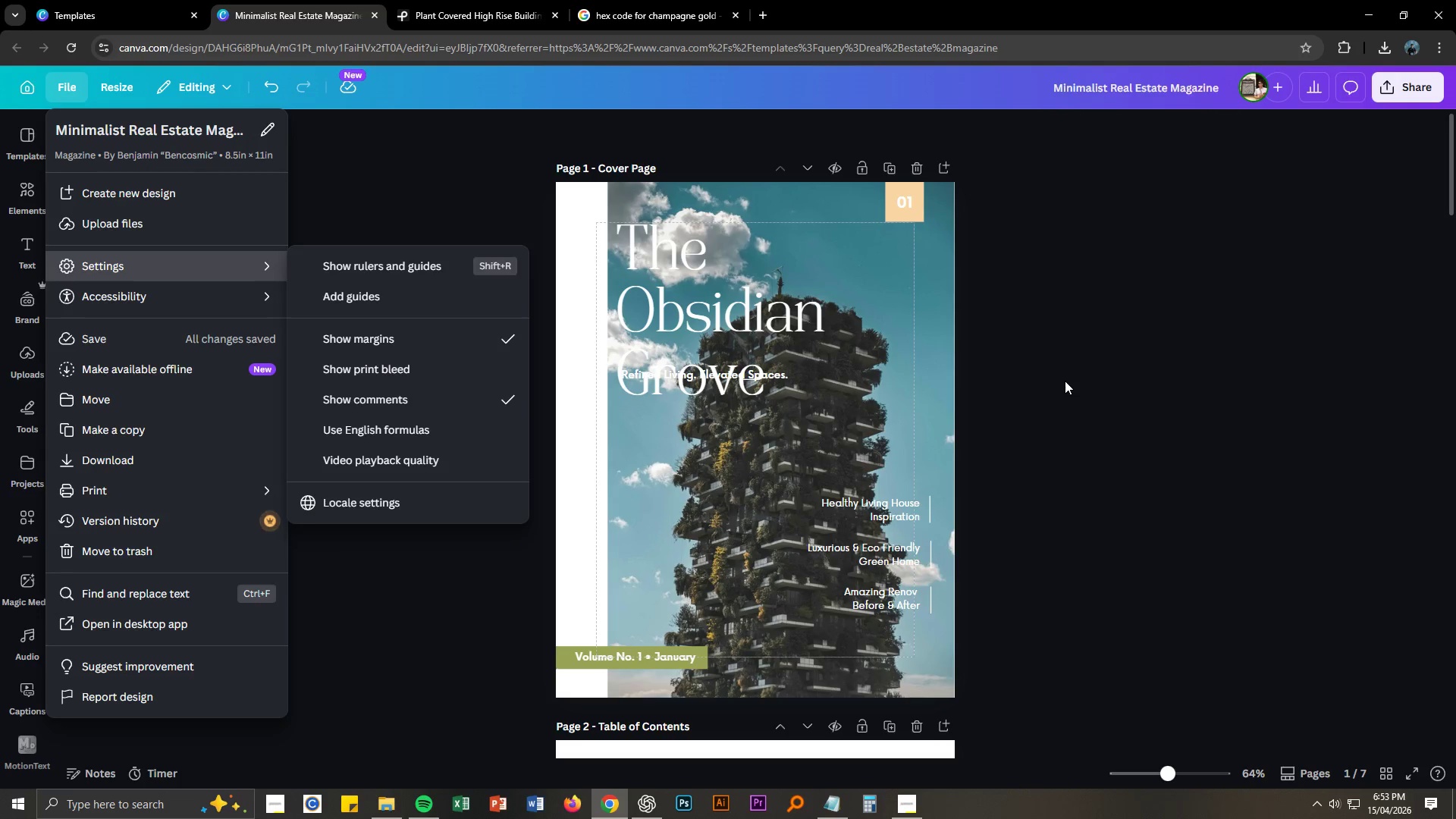 
left_click([1061, 381])
 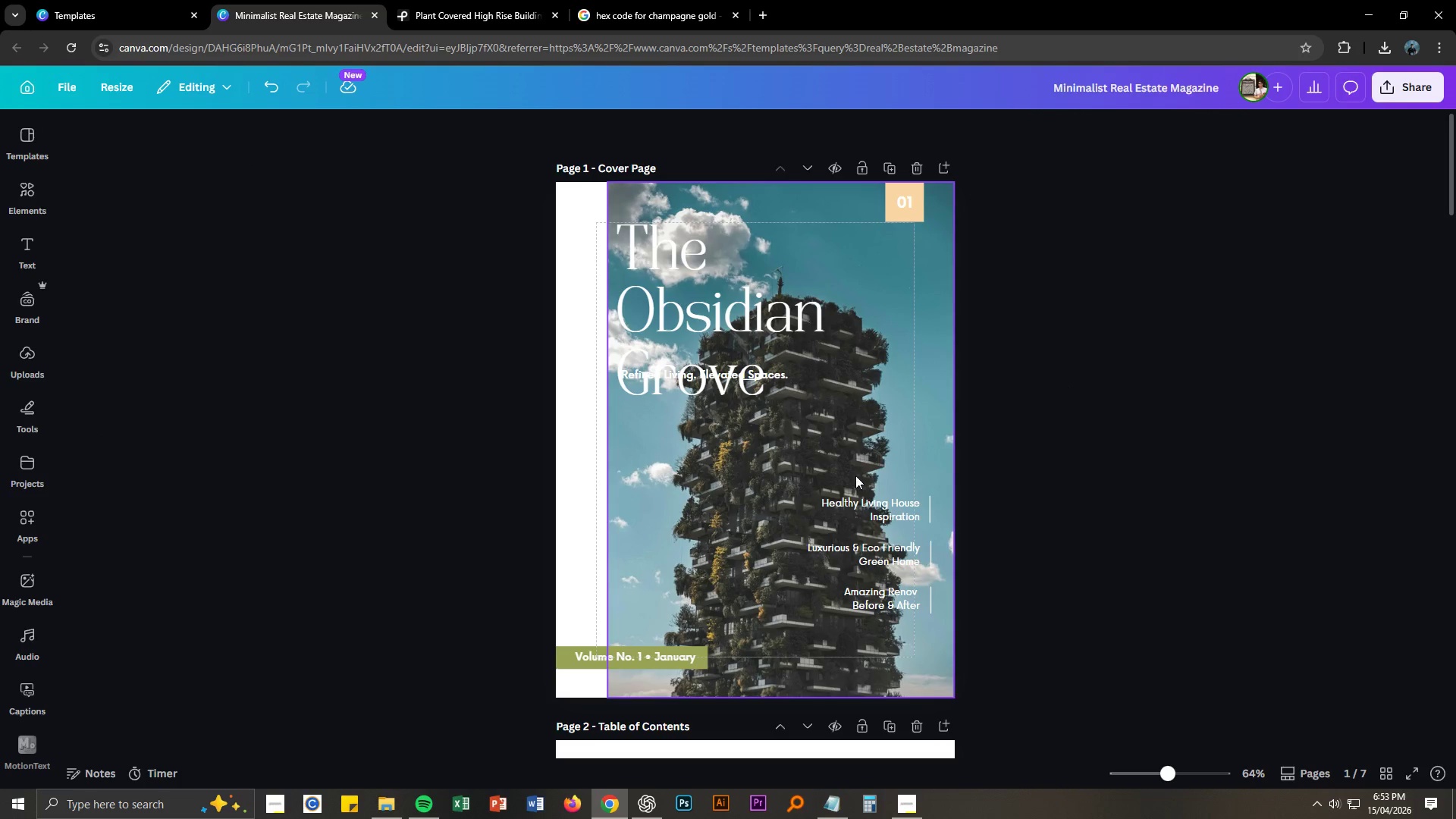 
left_click_drag(start_coordinate=[854, 477], to_coordinate=[939, 540])
 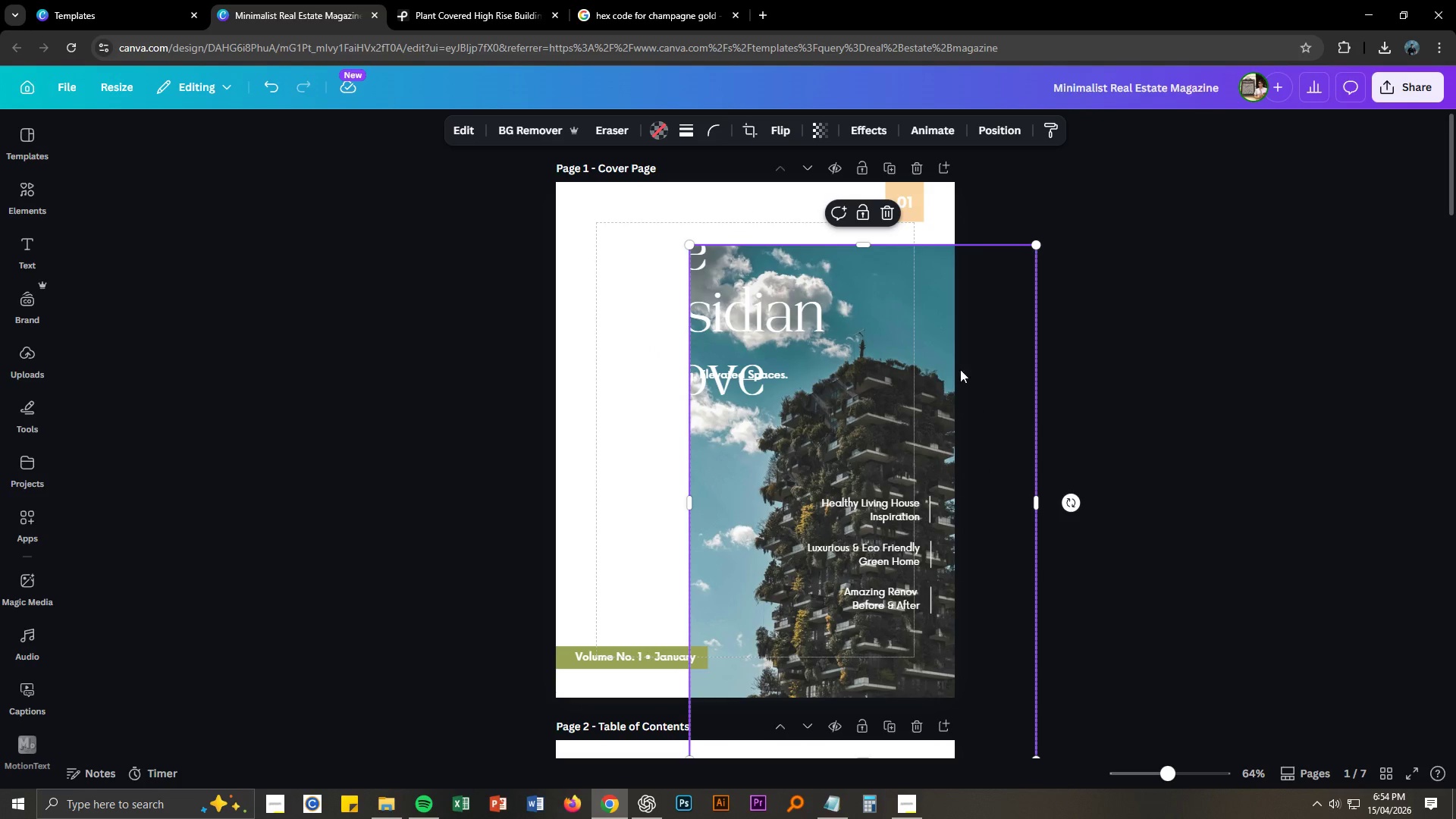 
key(Control+Z)
 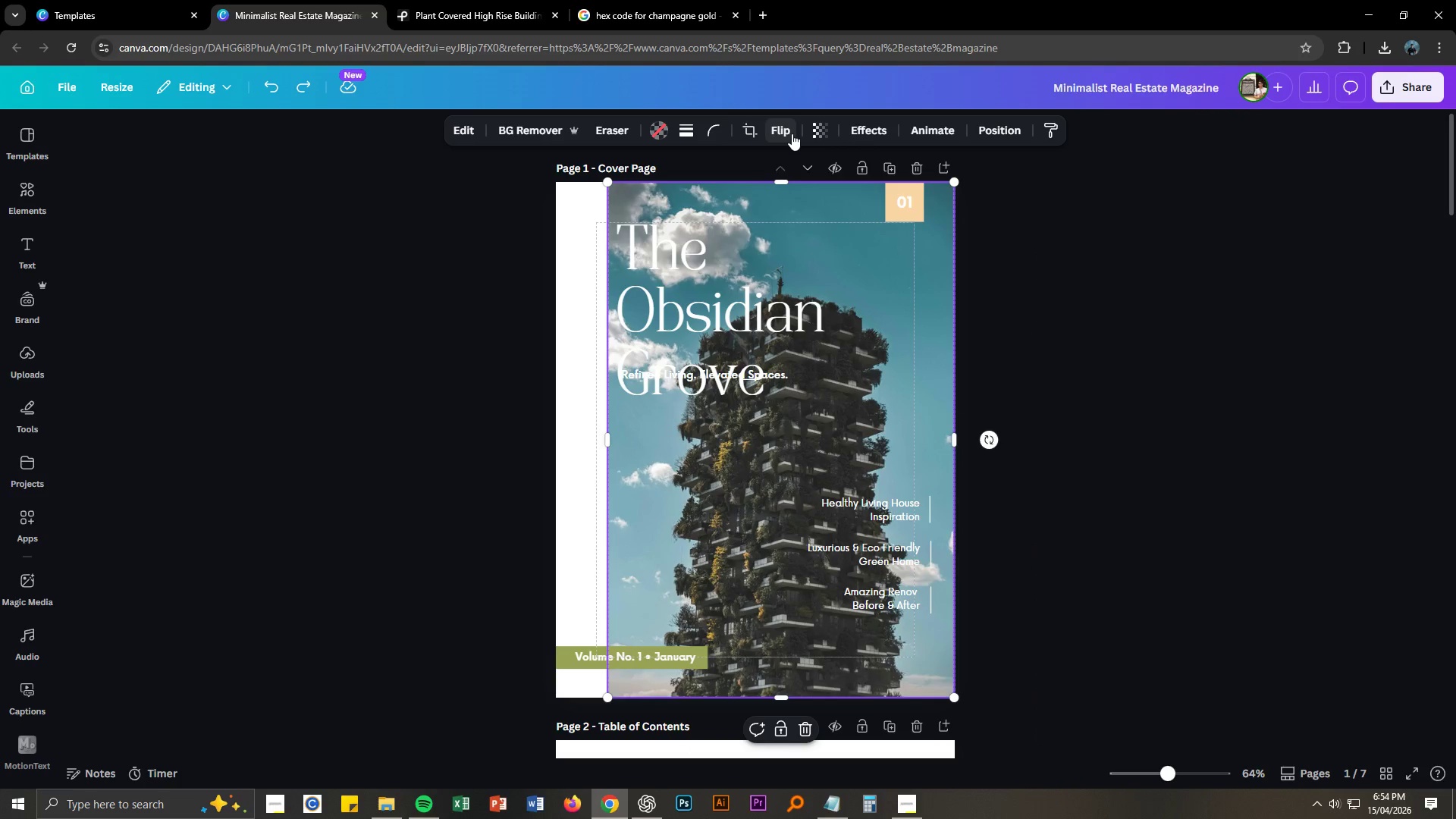 
wait(6.16)
 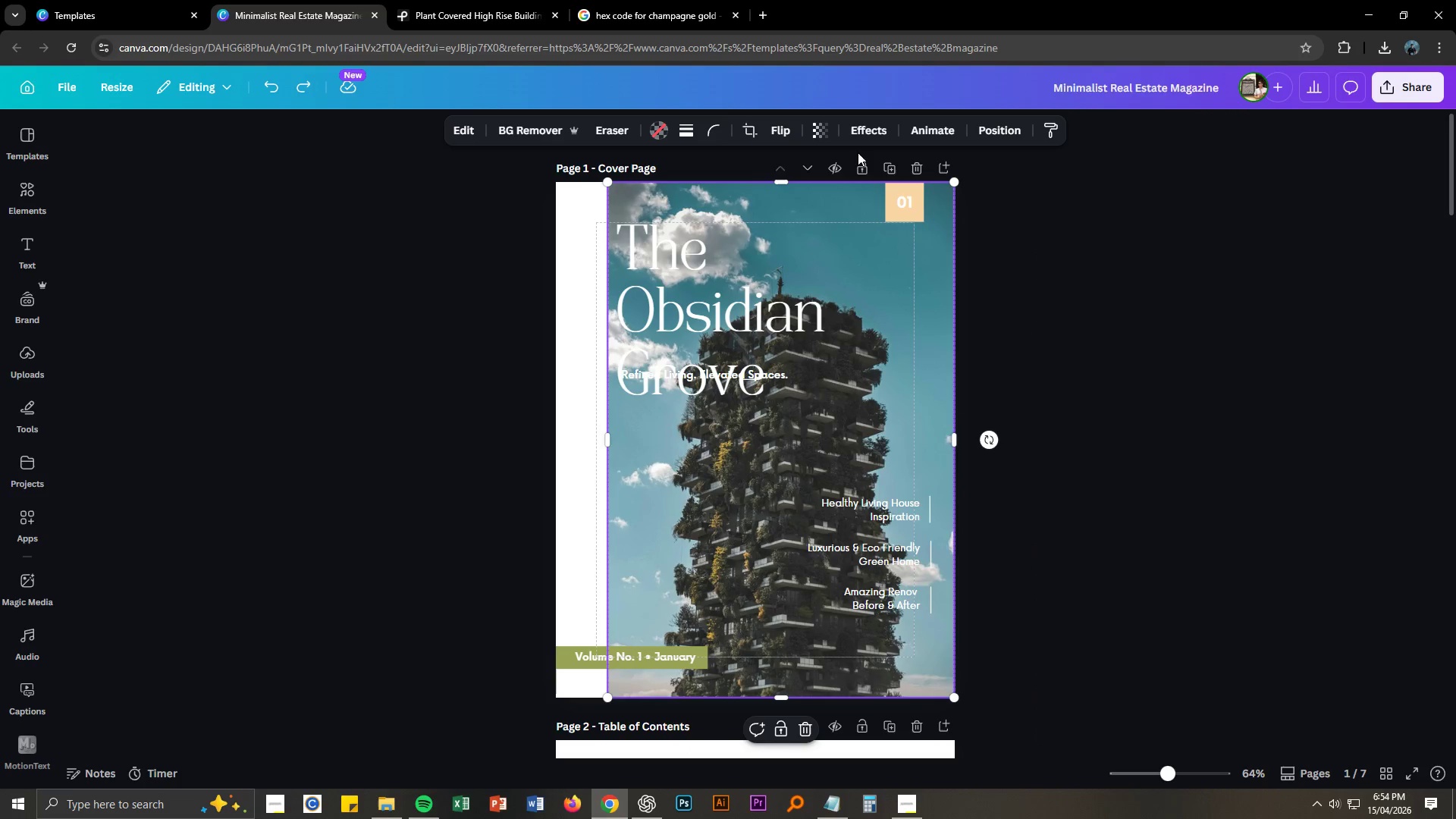 
left_click([858, 131])
 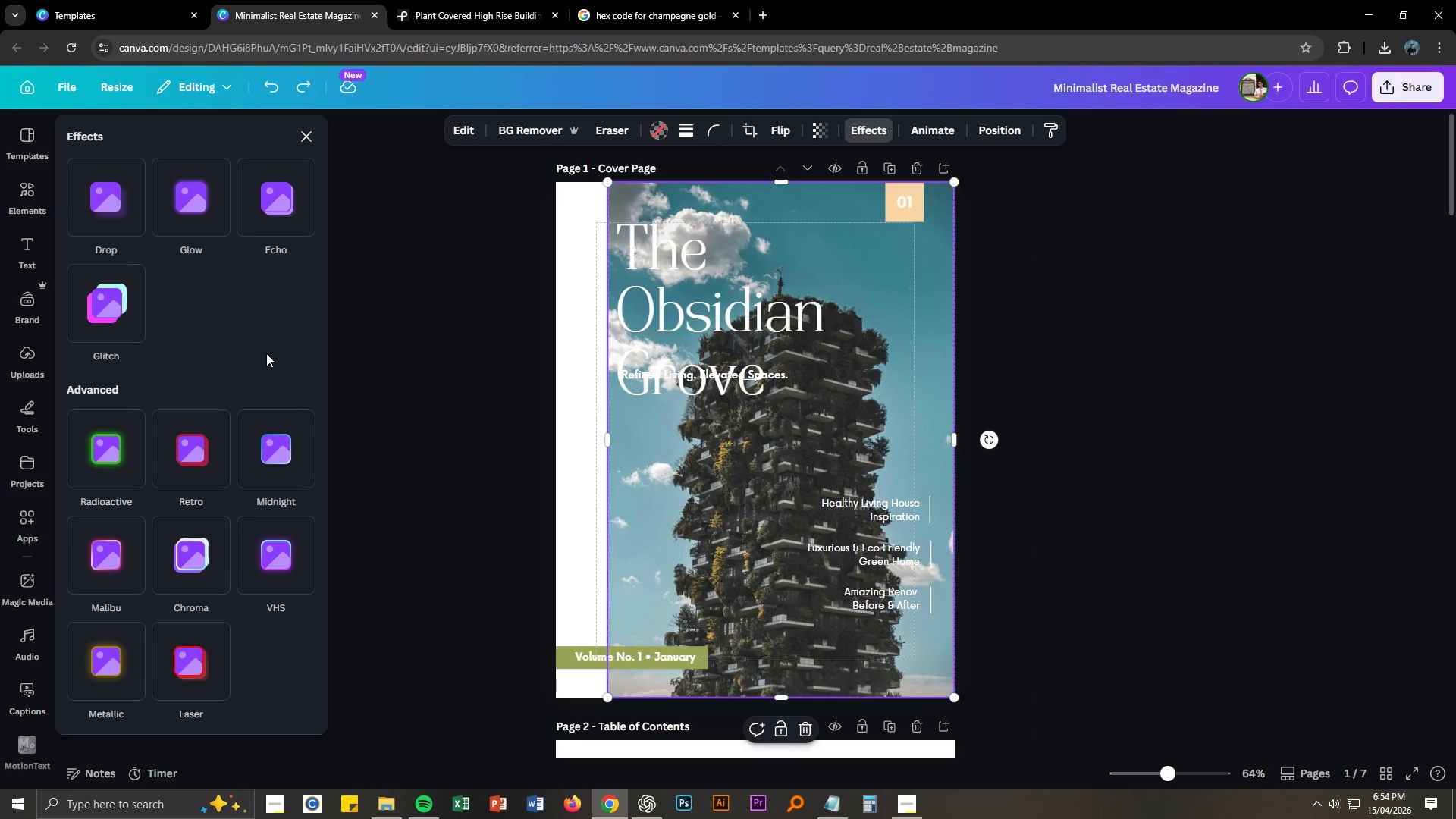 
left_click([206, 453])
 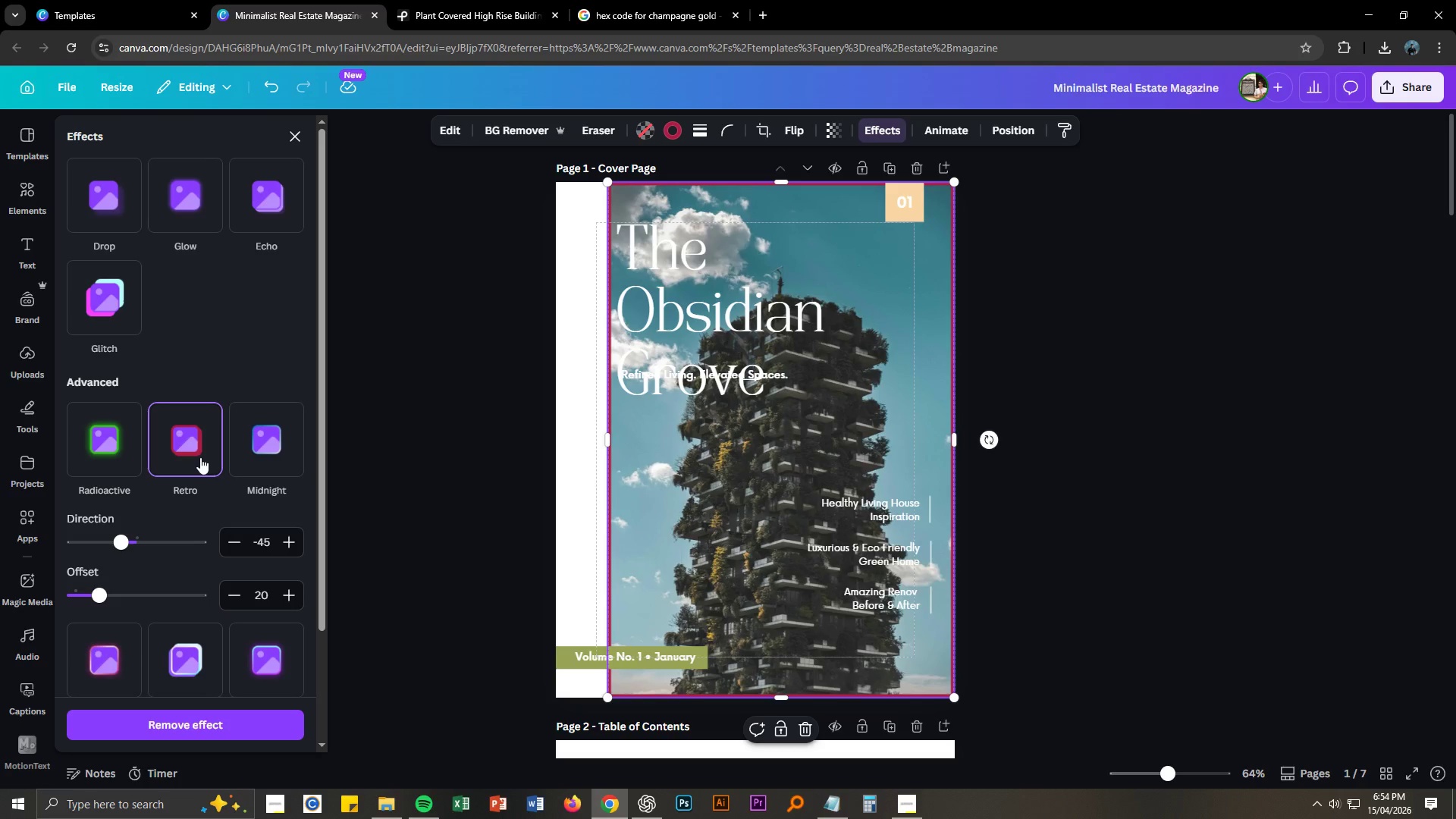 
left_click([199, 458])
 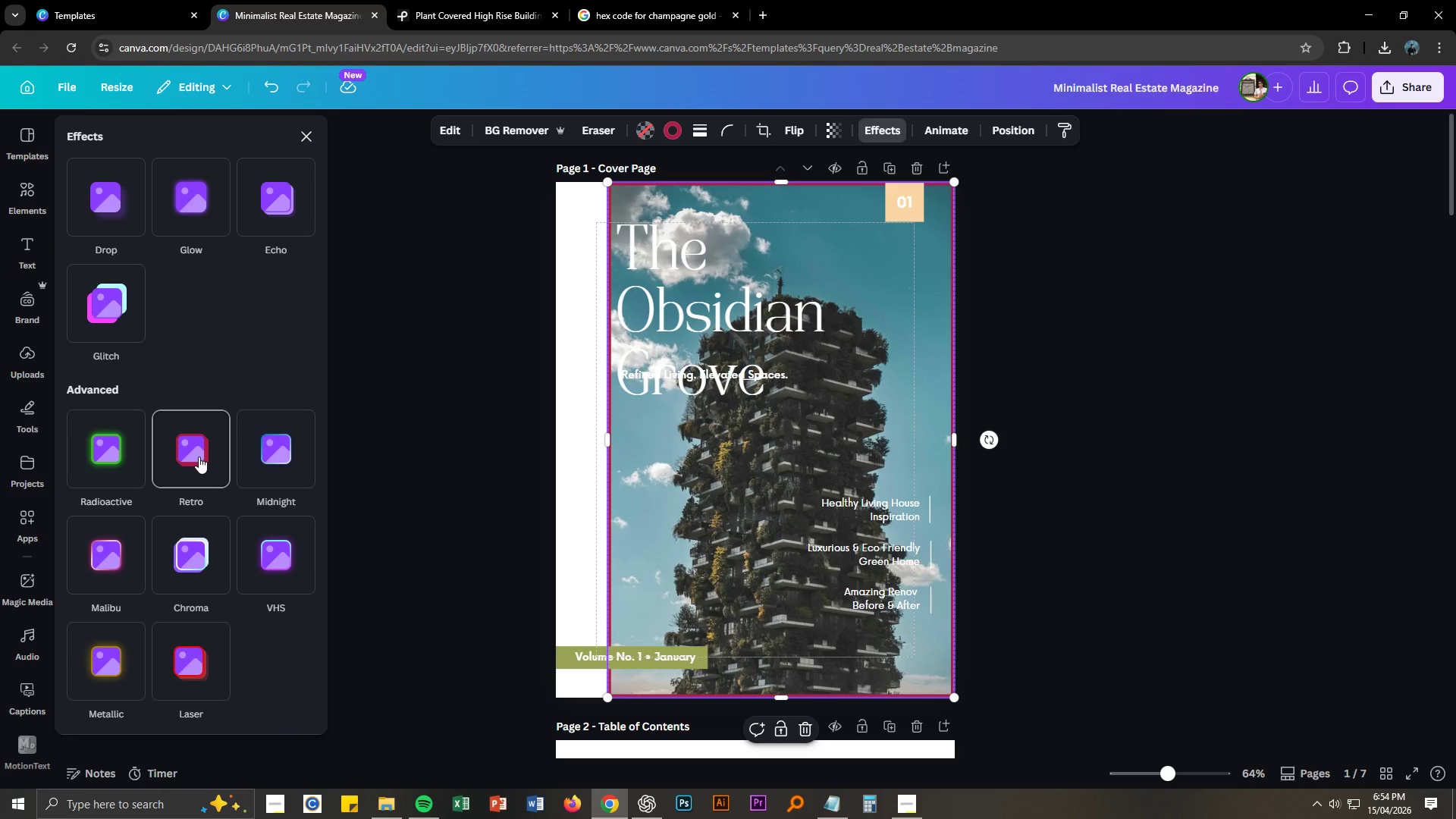 
scroll: coordinate [202, 467], scroll_direction: down, amount: 2.0
 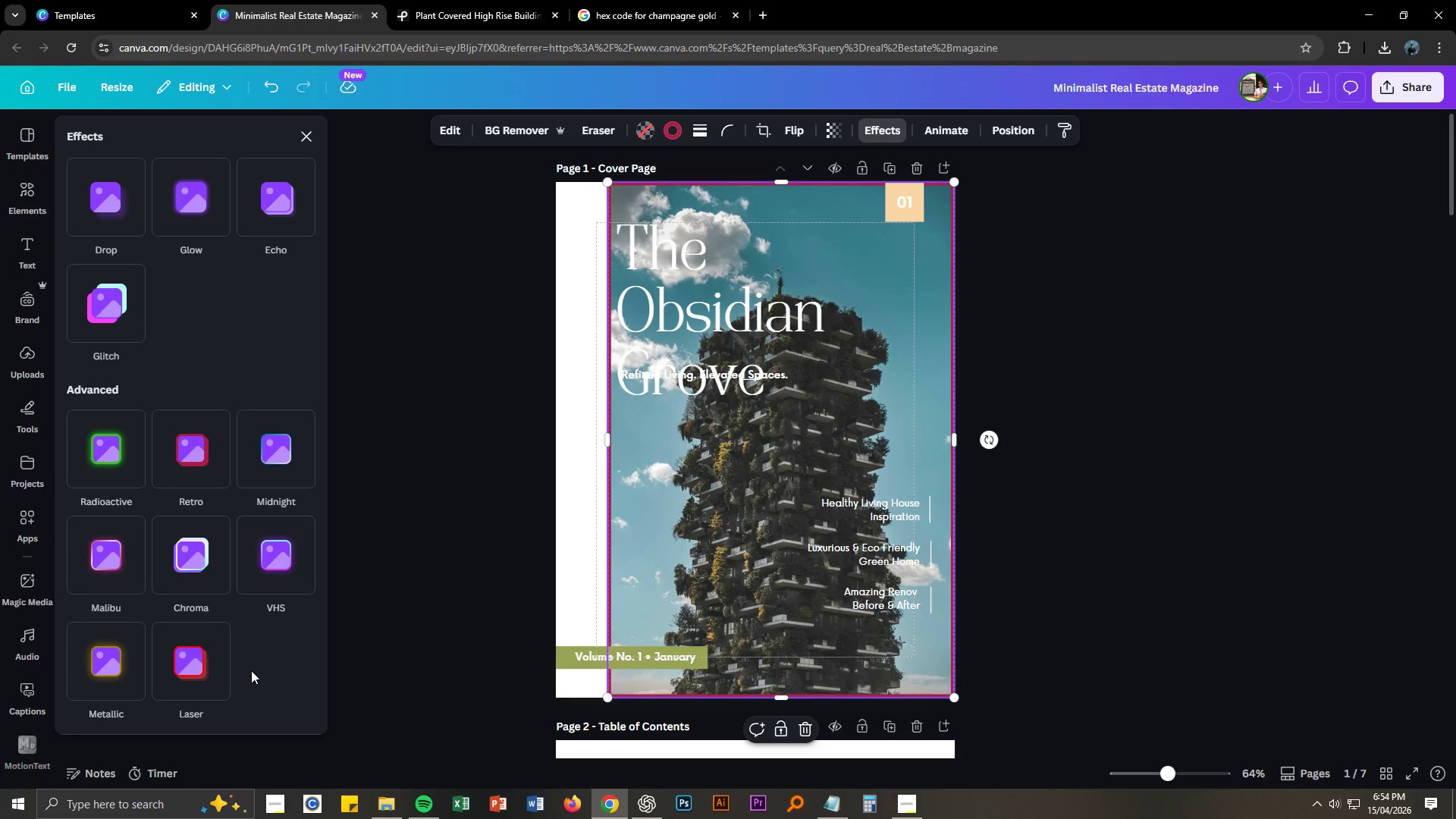 
scroll: coordinate [246, 651], scroll_direction: up, amount: 3.0
 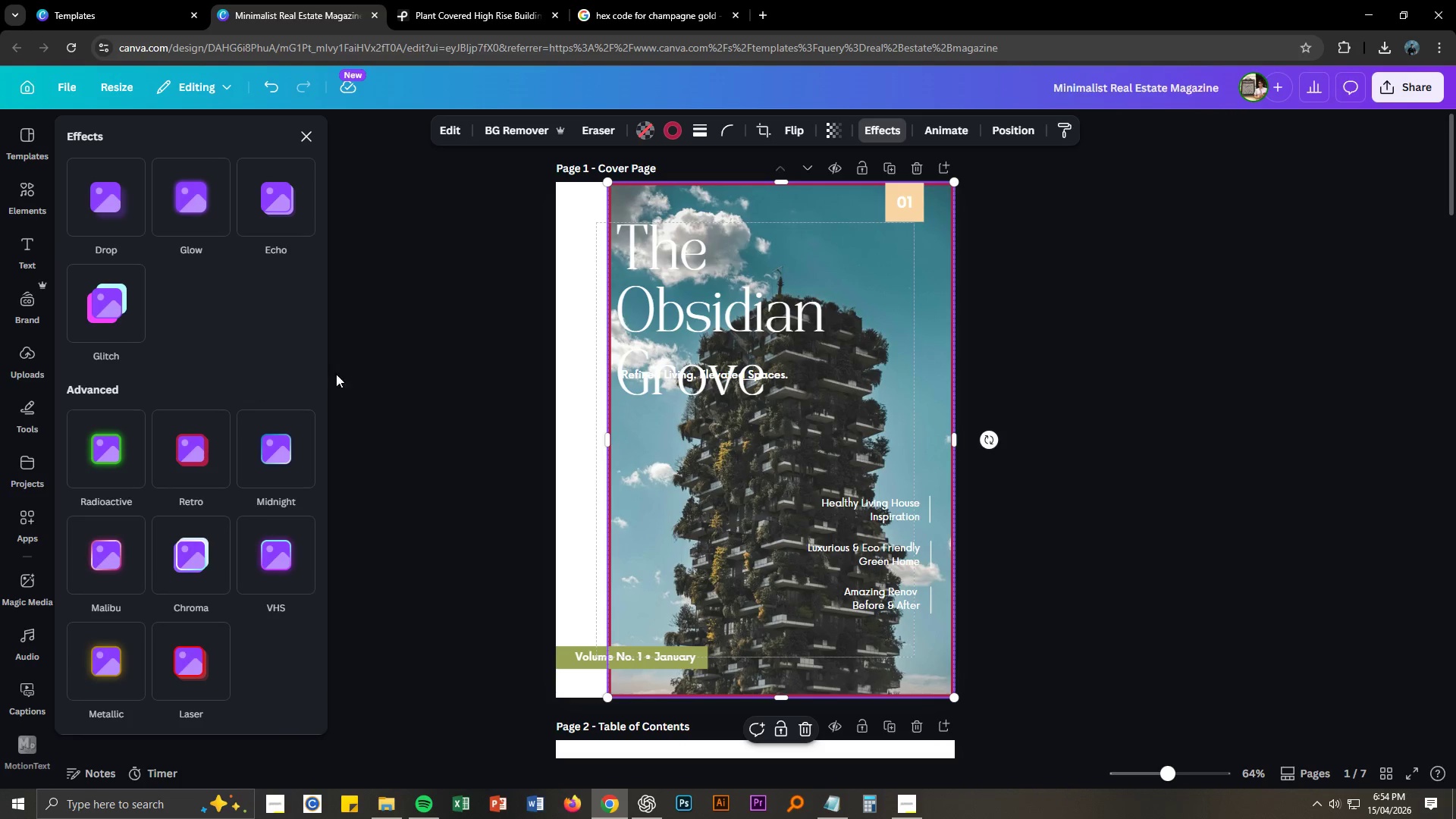 
scroll: coordinate [220, 431], scroll_direction: down, amount: 2.0
 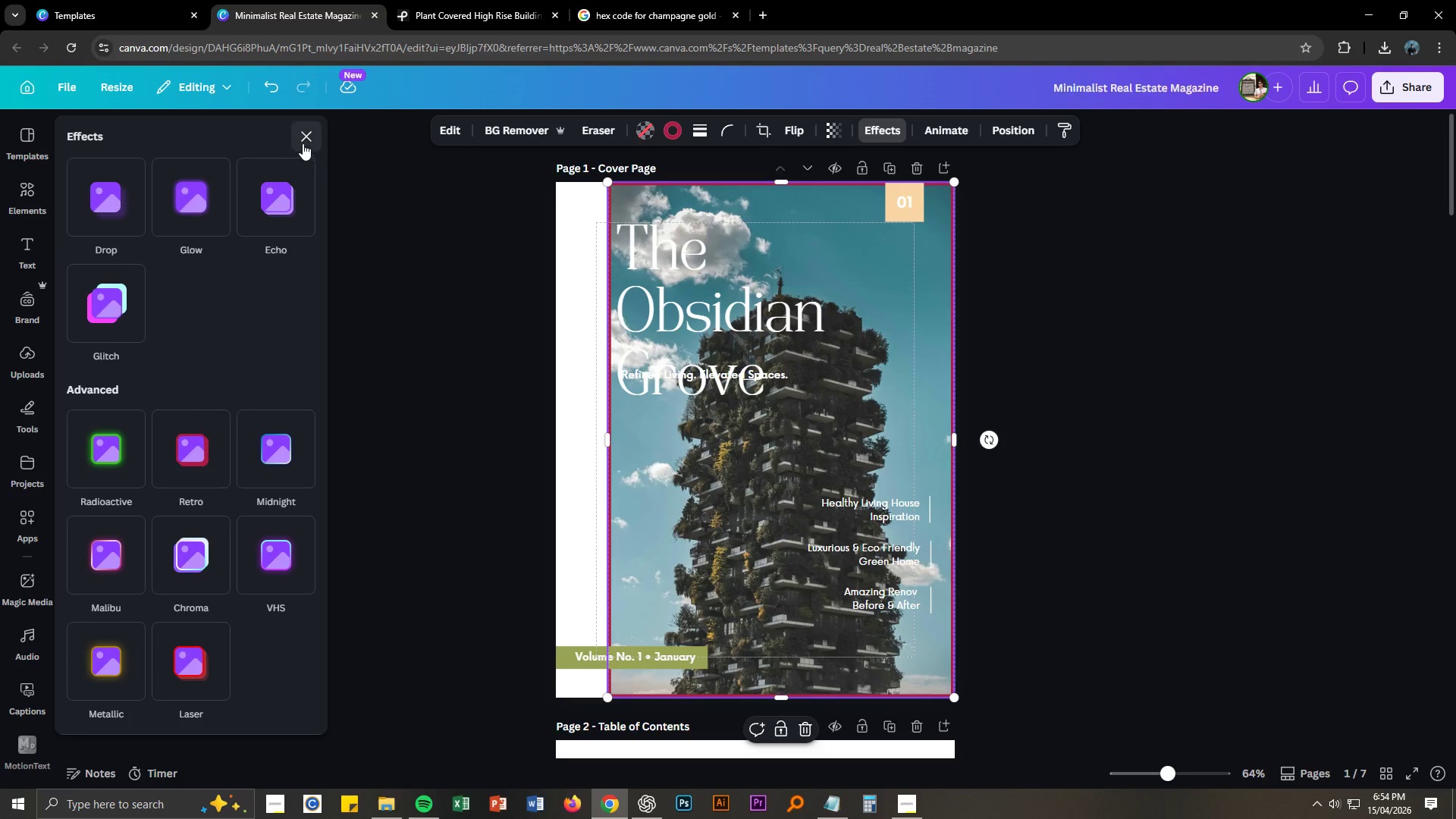 
left_click([306, 136])
 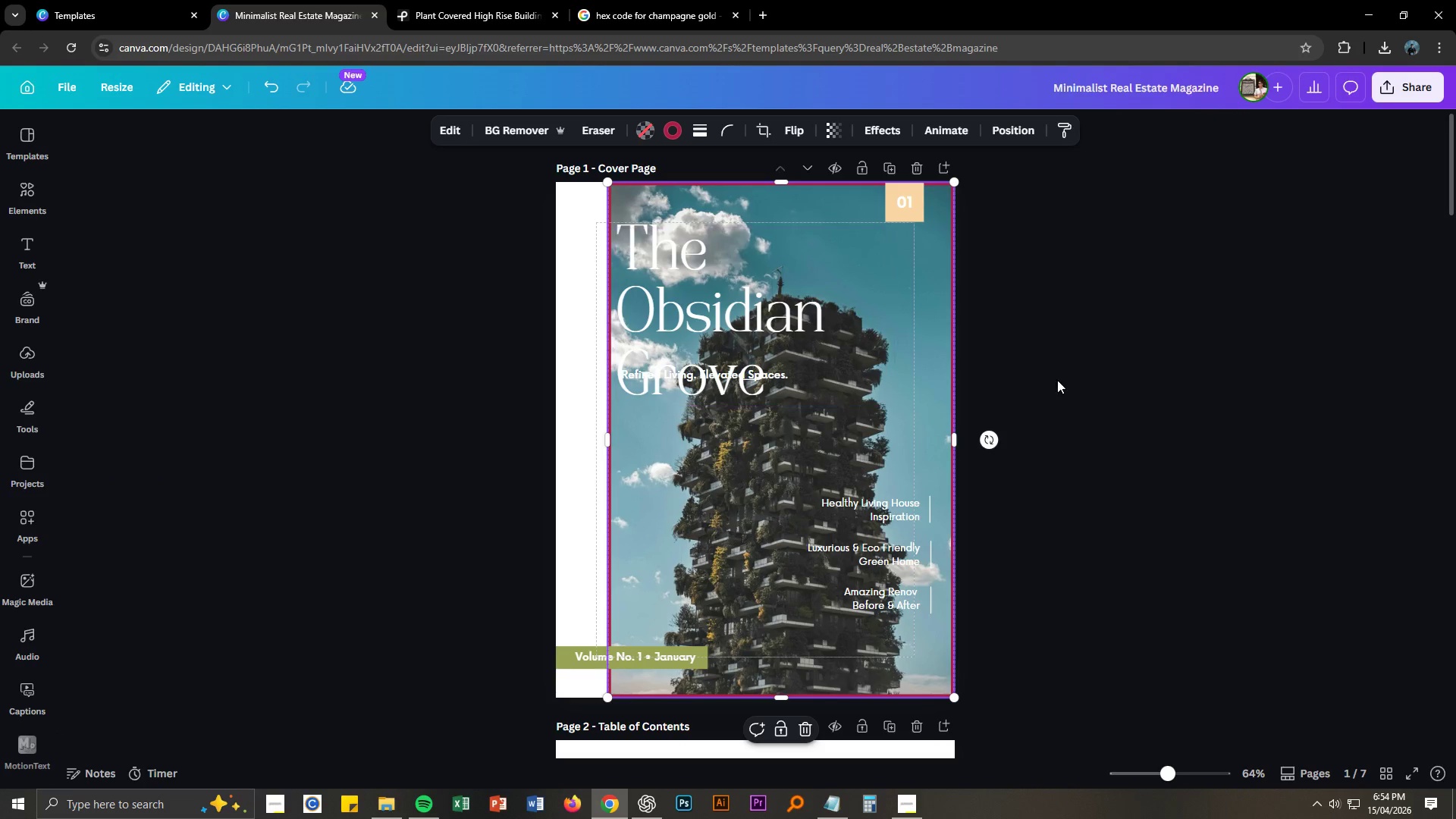 
left_click([1168, 391])
 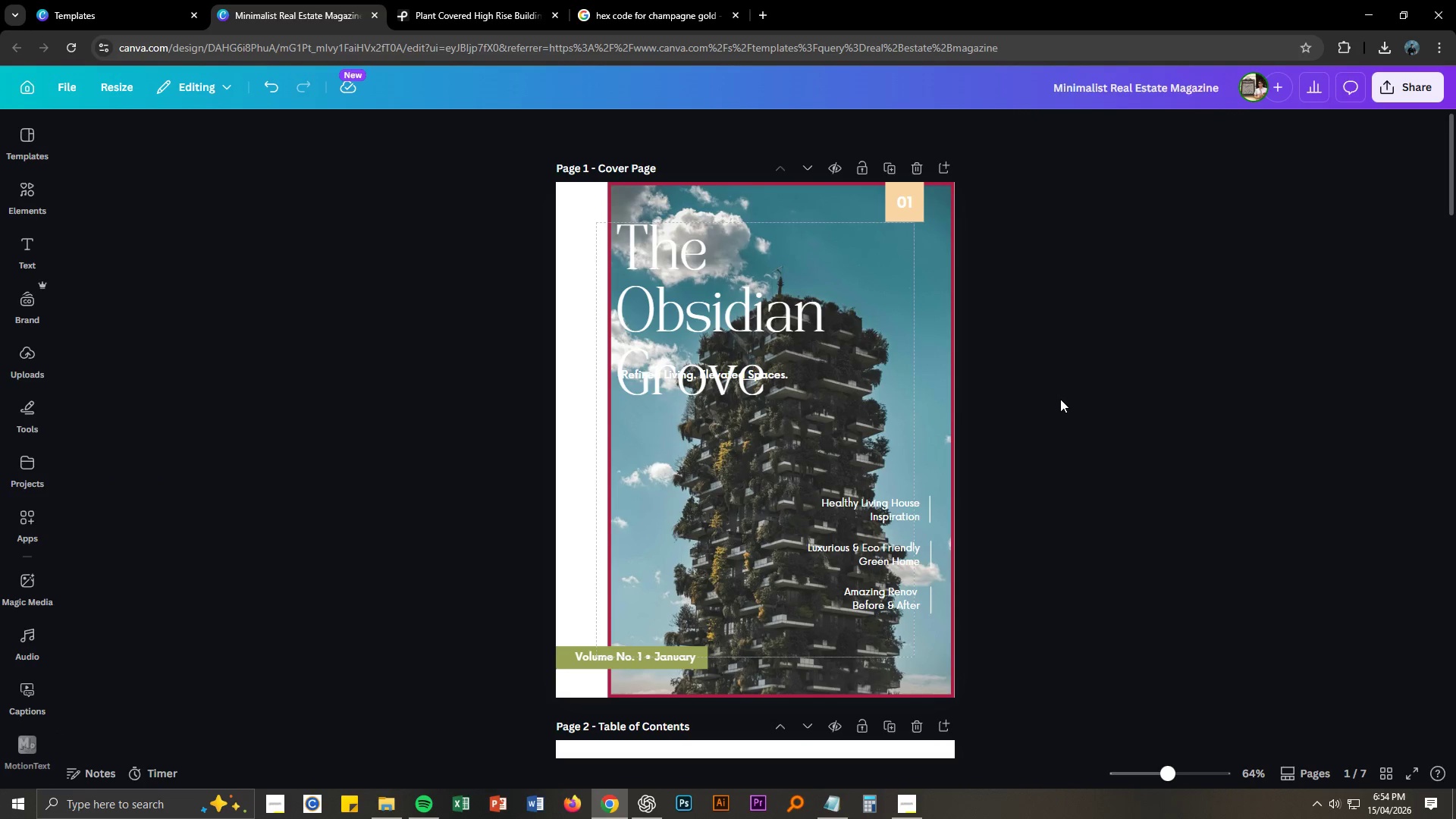 
key(Control+ControlLeft)
 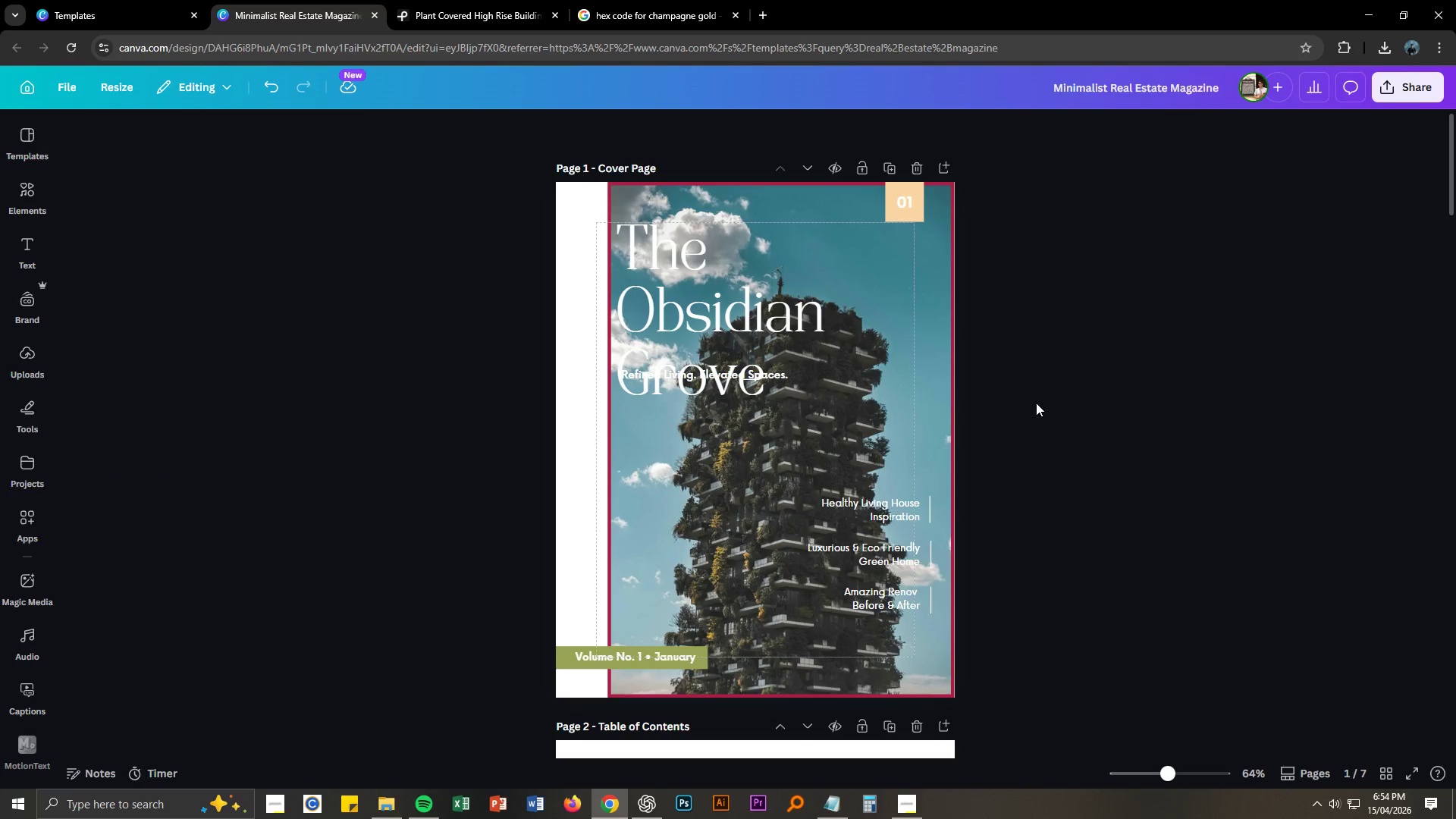 
key(Control+Z)
 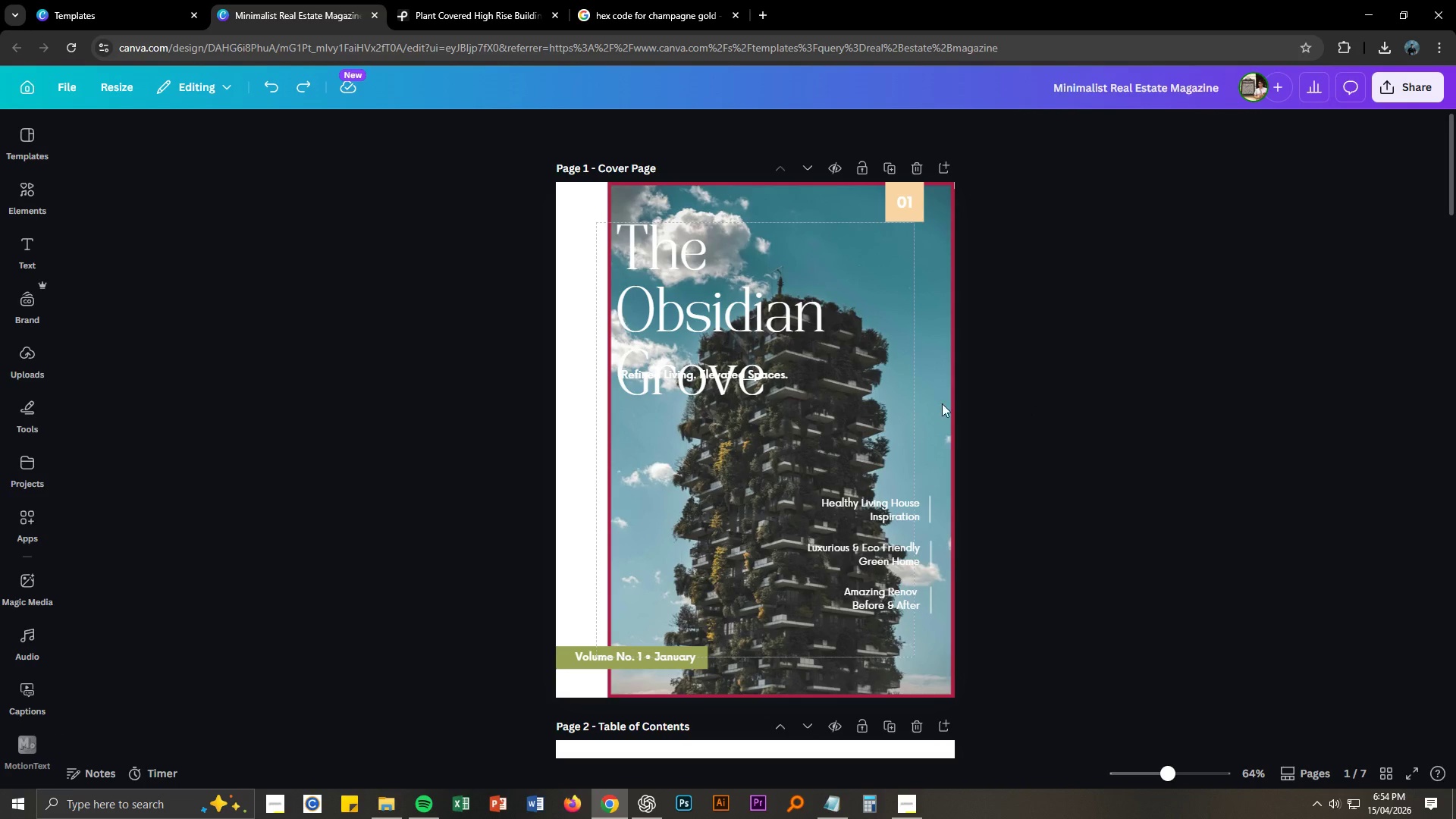 
key(Control+ControlLeft)
 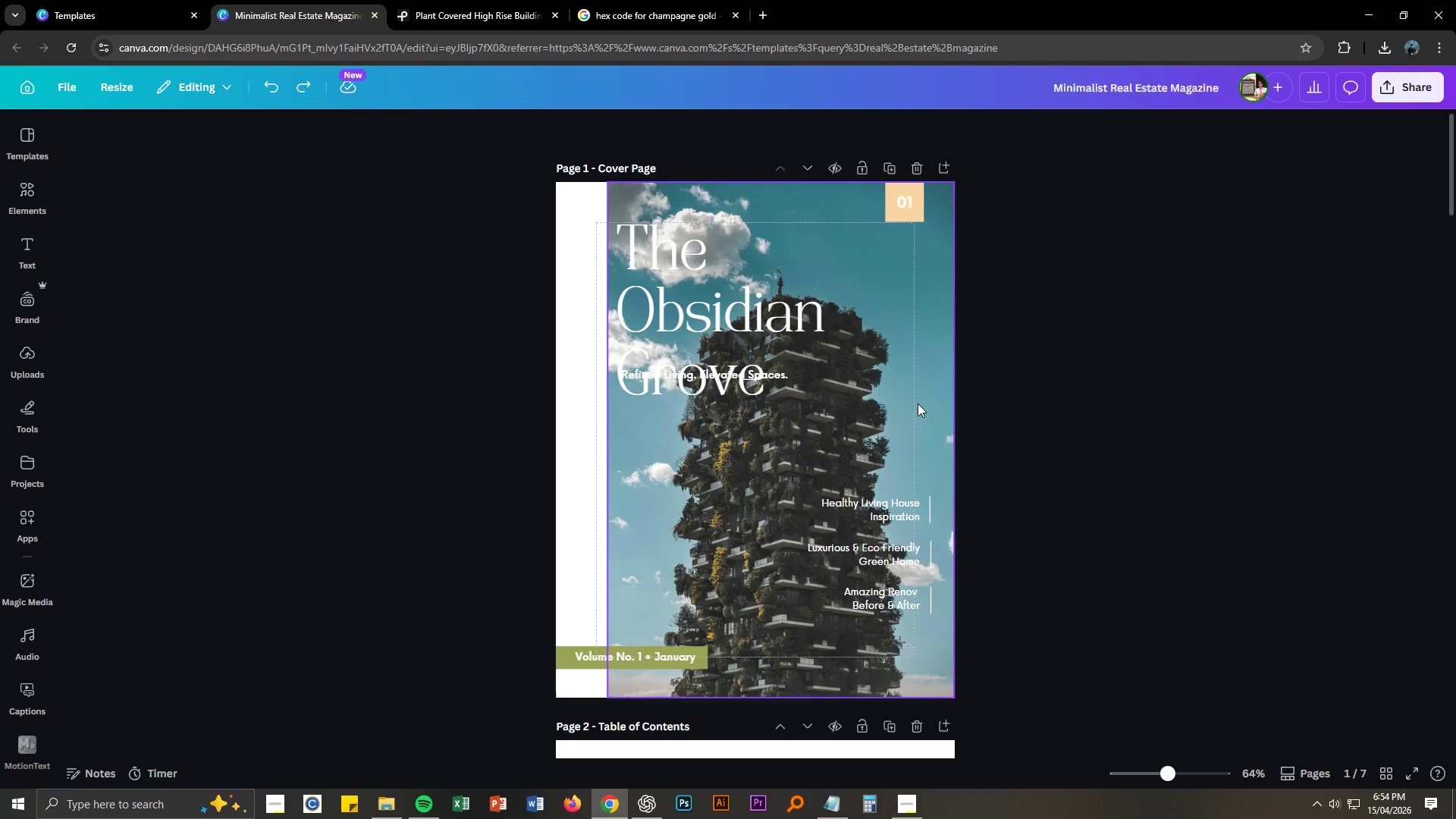 
key(Control+Z)
 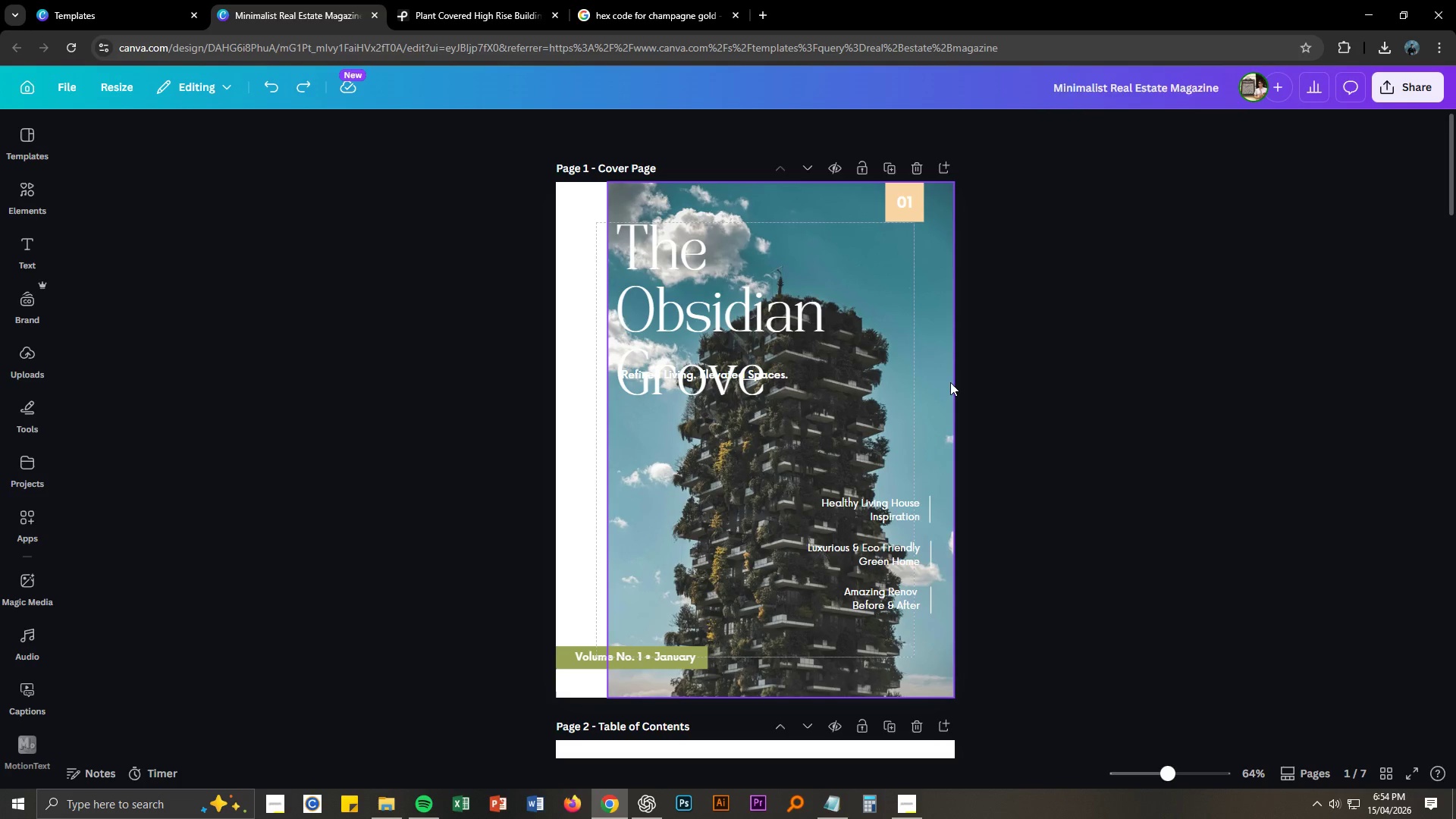 
left_click([945, 381])
 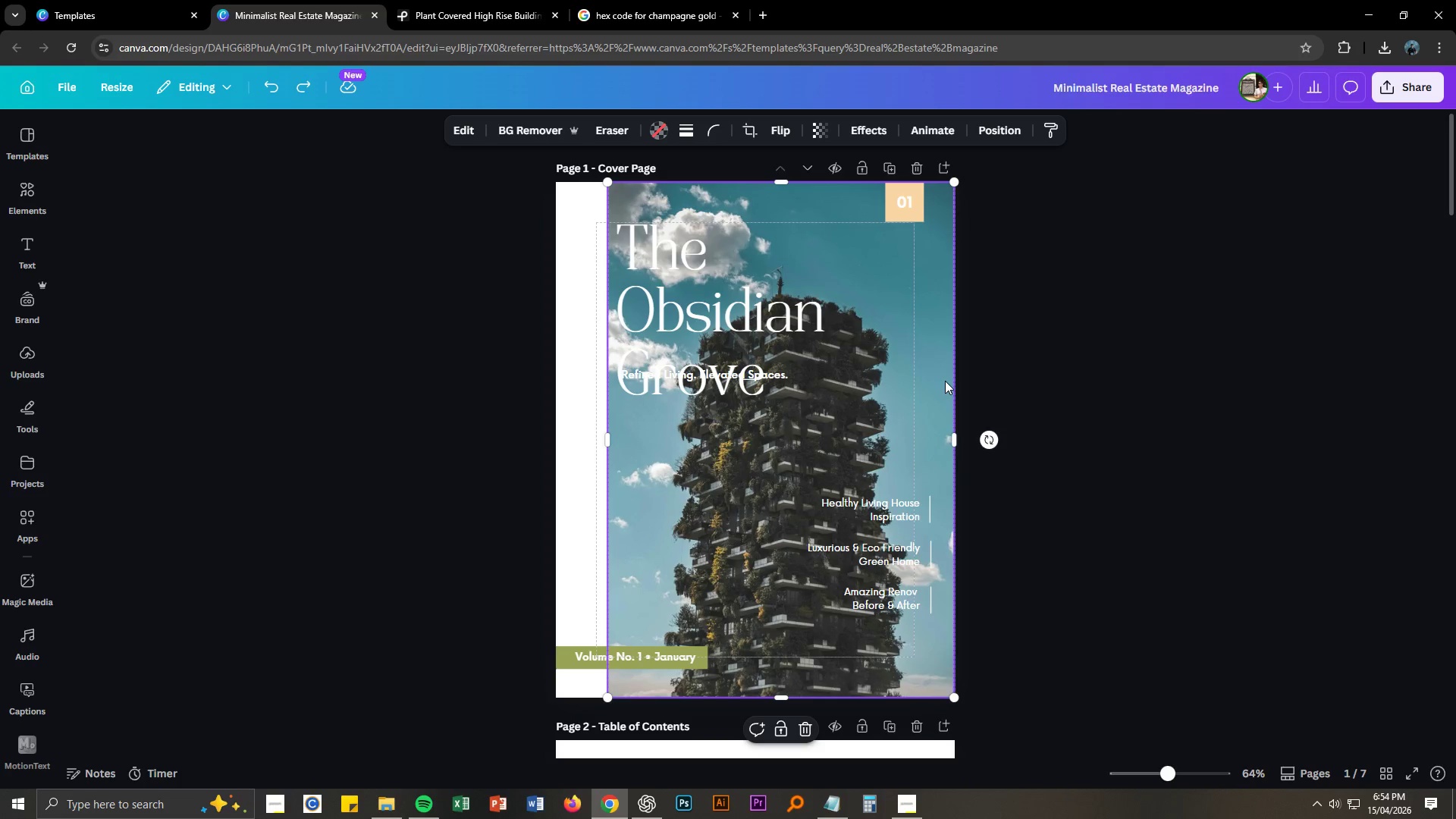 
right_click([945, 381])
 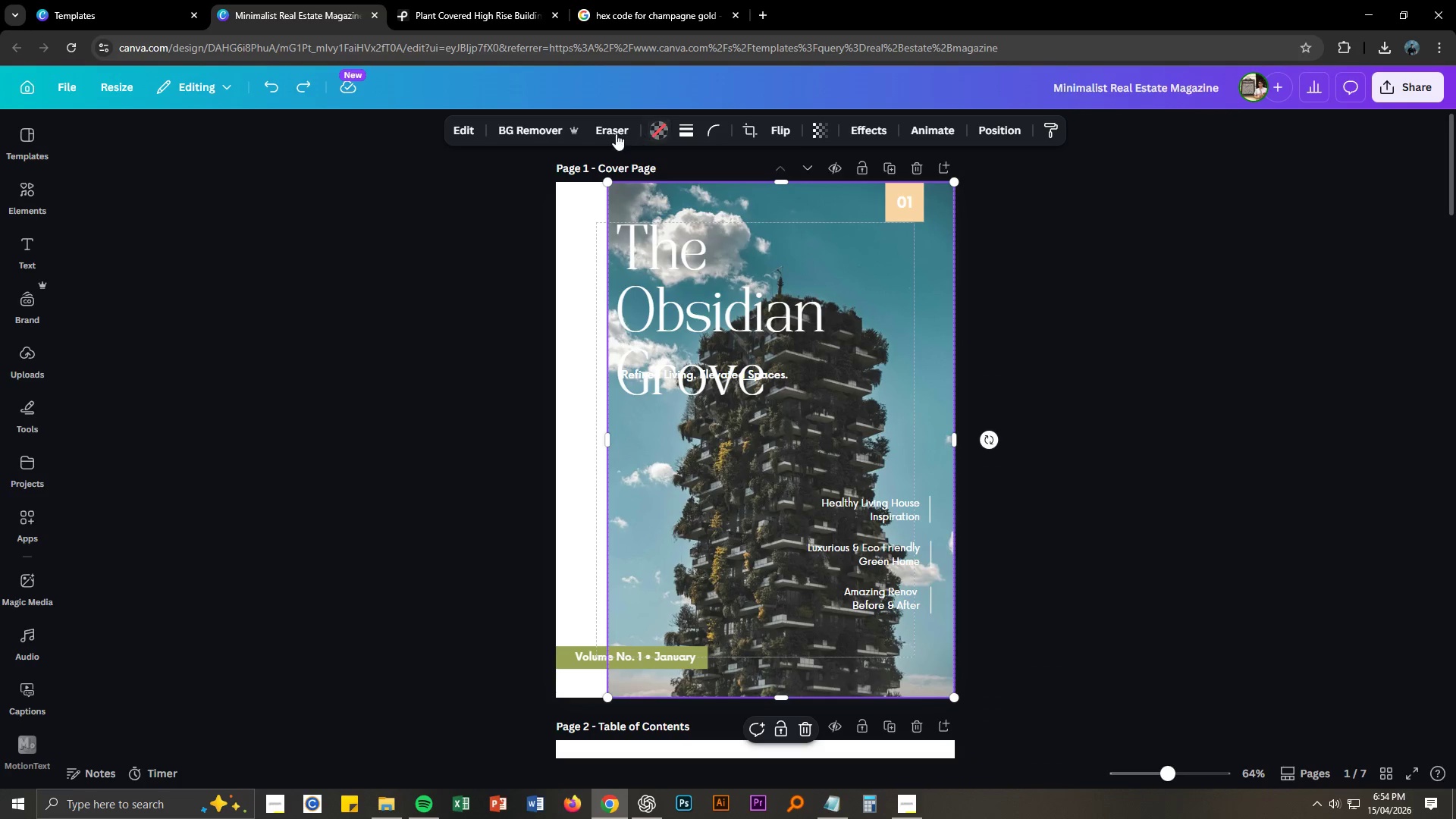 
left_click([462, 131])
 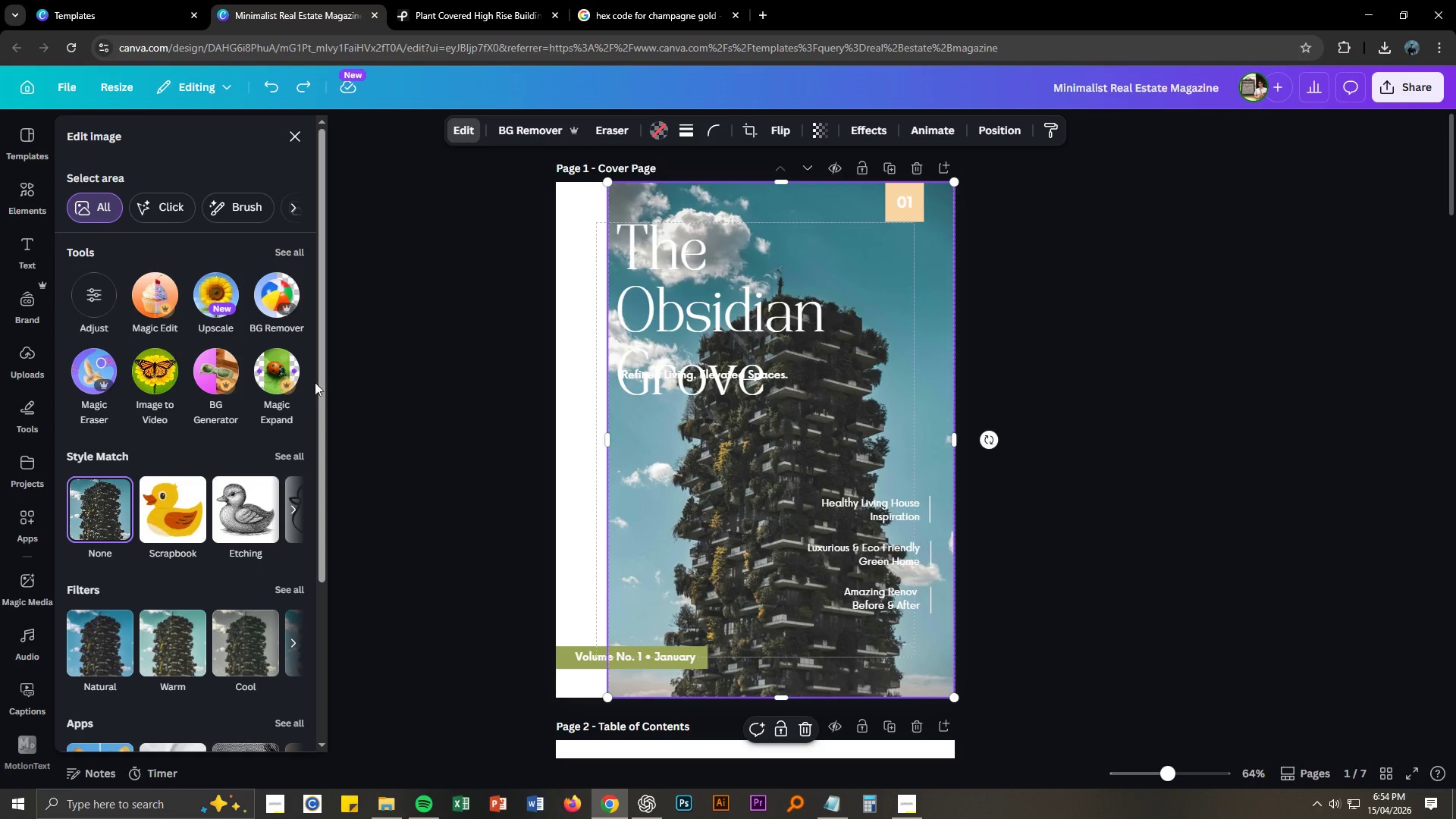 
scroll: coordinate [130, 568], scroll_direction: down, amount: 1.0
 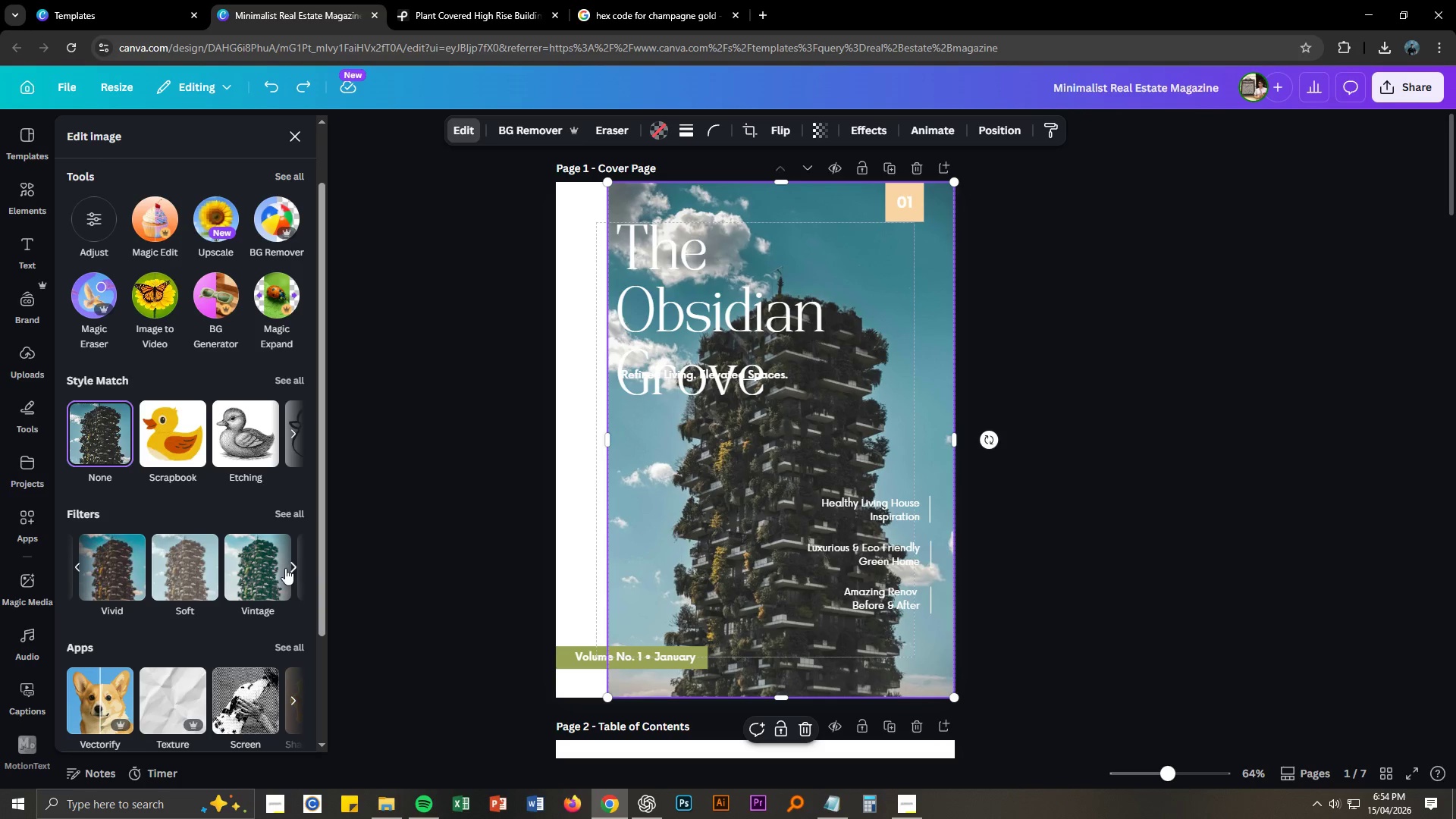 
left_click([293, 571])
 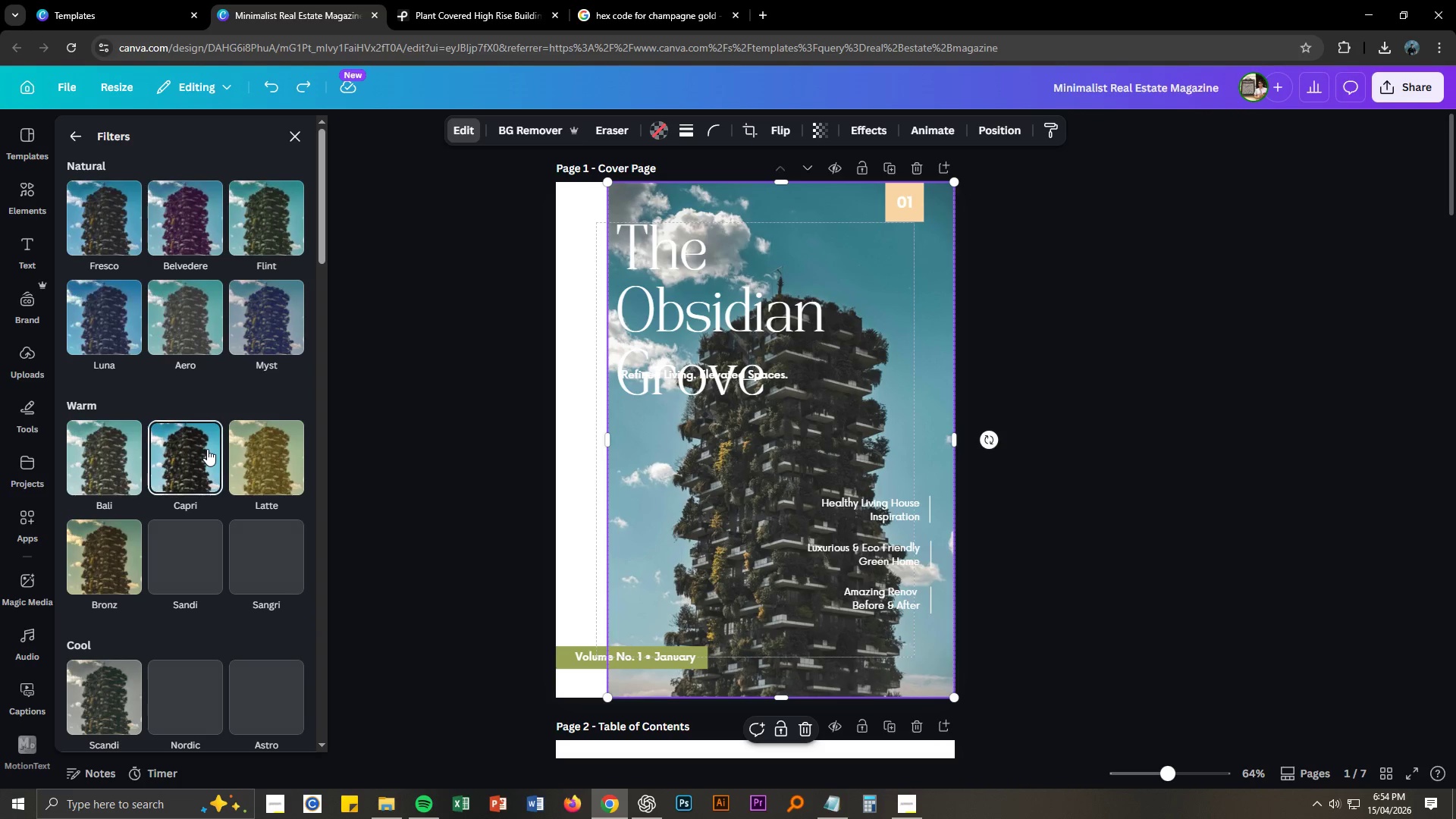 
wait(5.41)
 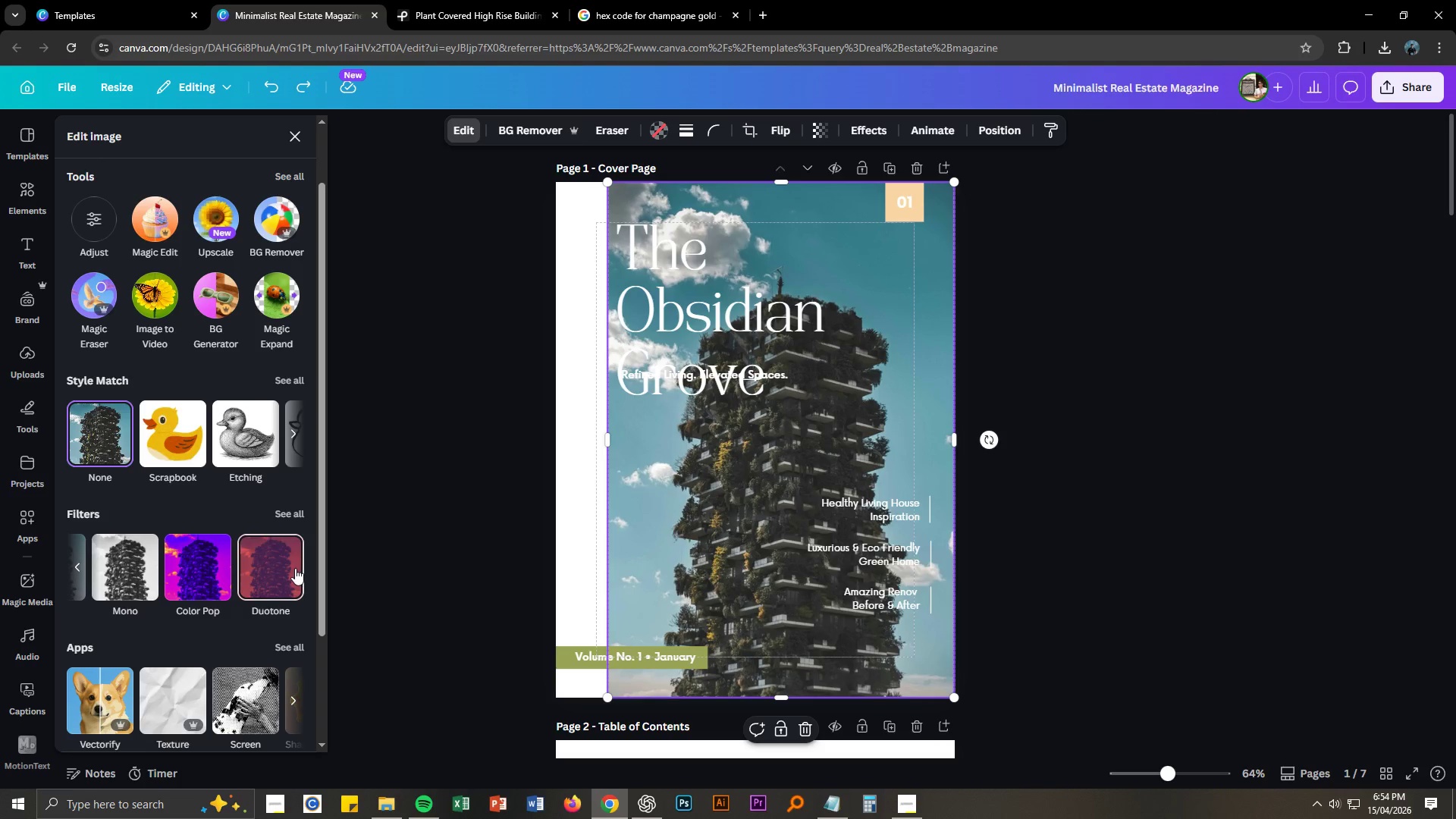 
scroll: coordinate [188, 445], scroll_direction: down, amount: 3.0